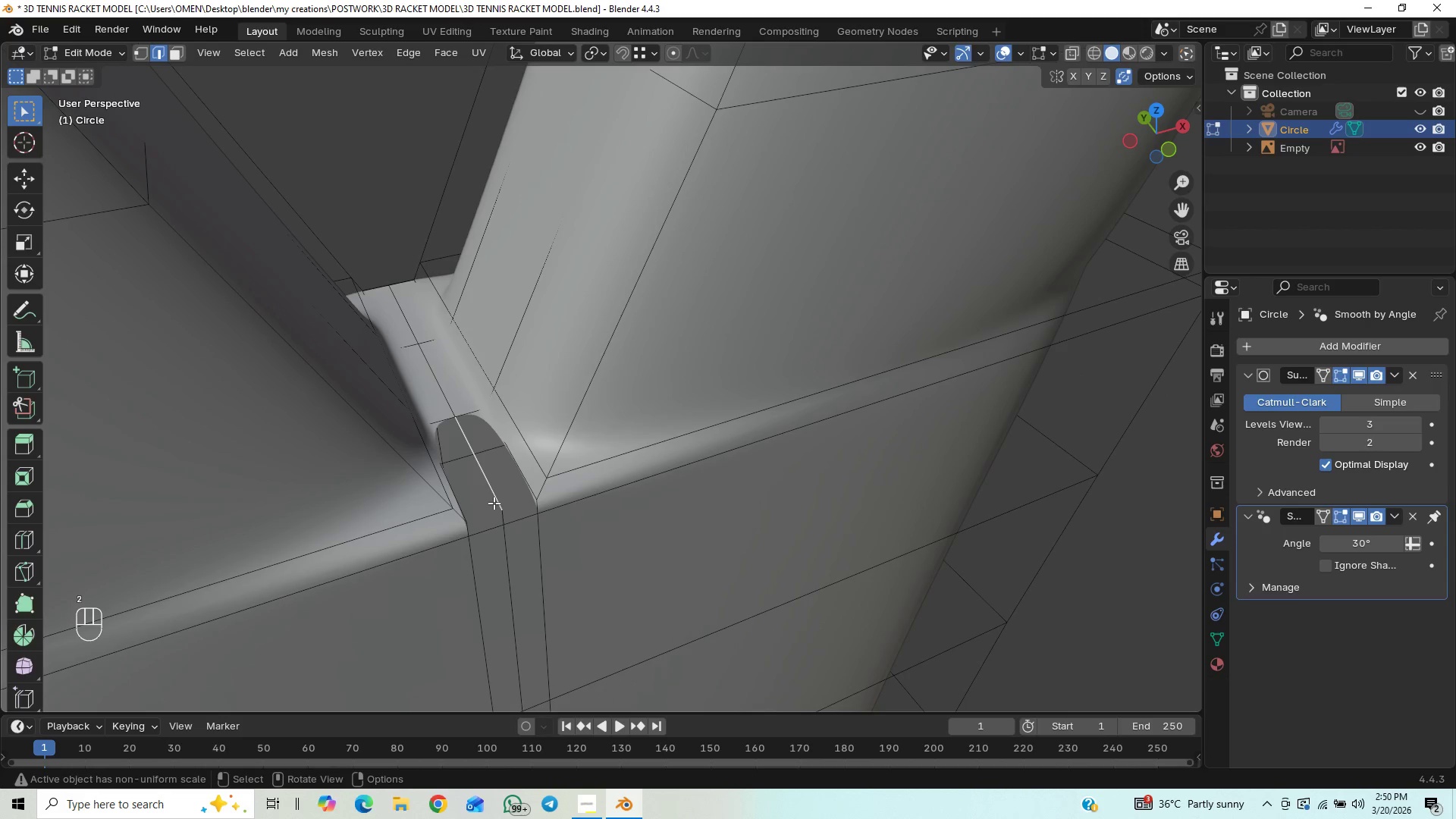 
hold_key(key=AltLeft, duration=0.41)
 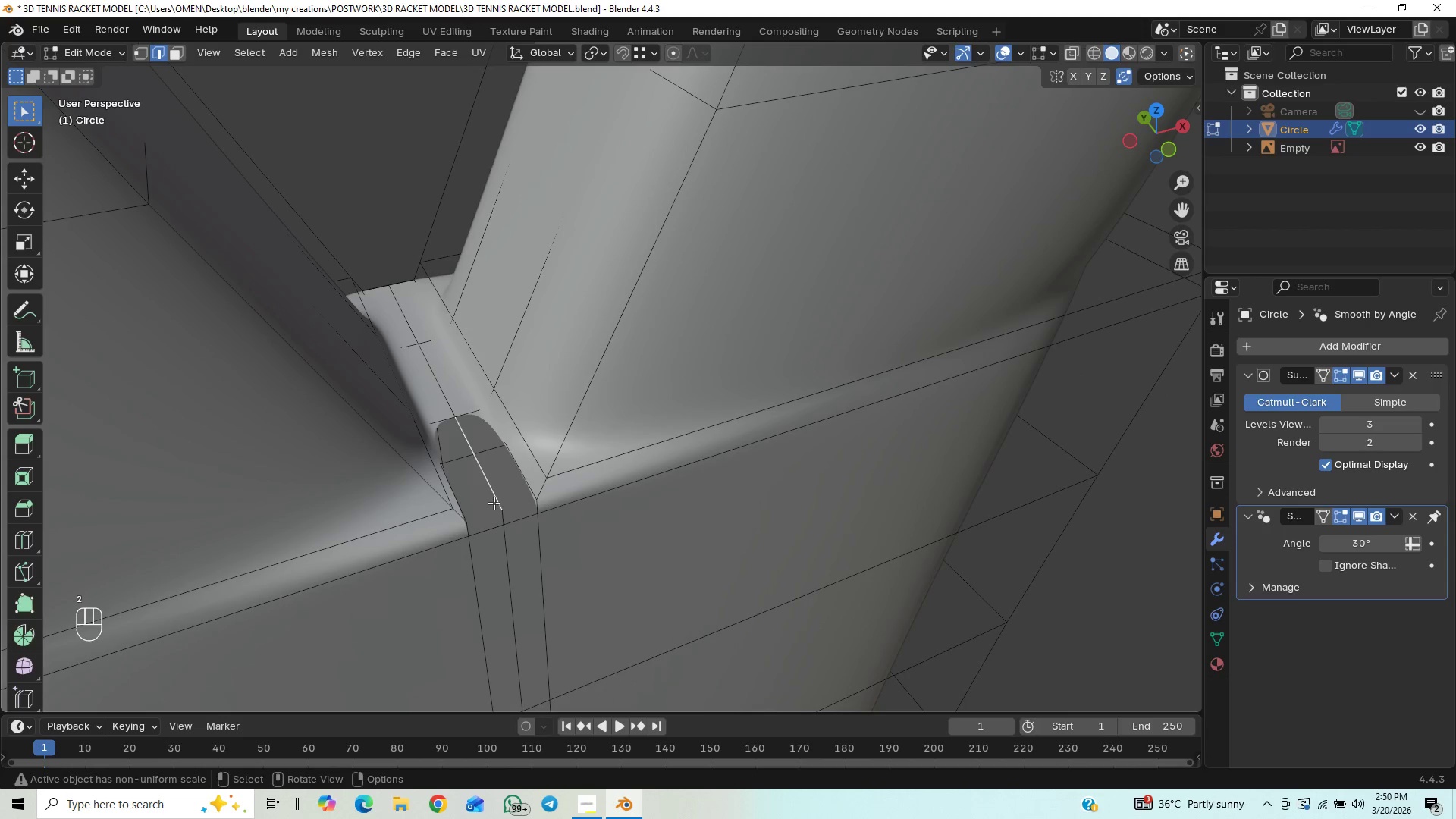 
hold_key(key=ShiftLeft, duration=4.73)
hold_key(key=AltLeft, duration=1.5)
left_click([494, 503])
 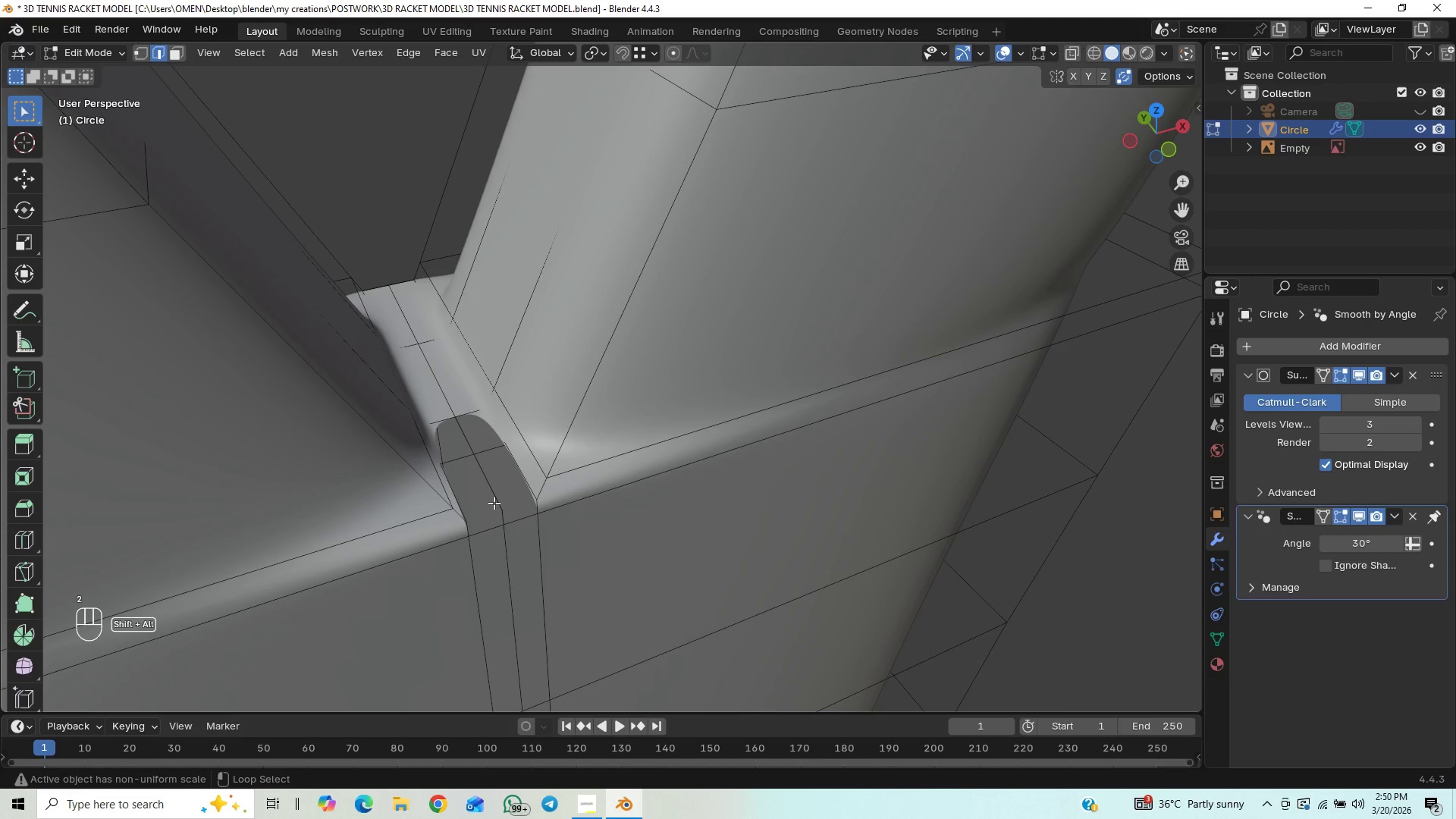 
left_click([494, 503])
 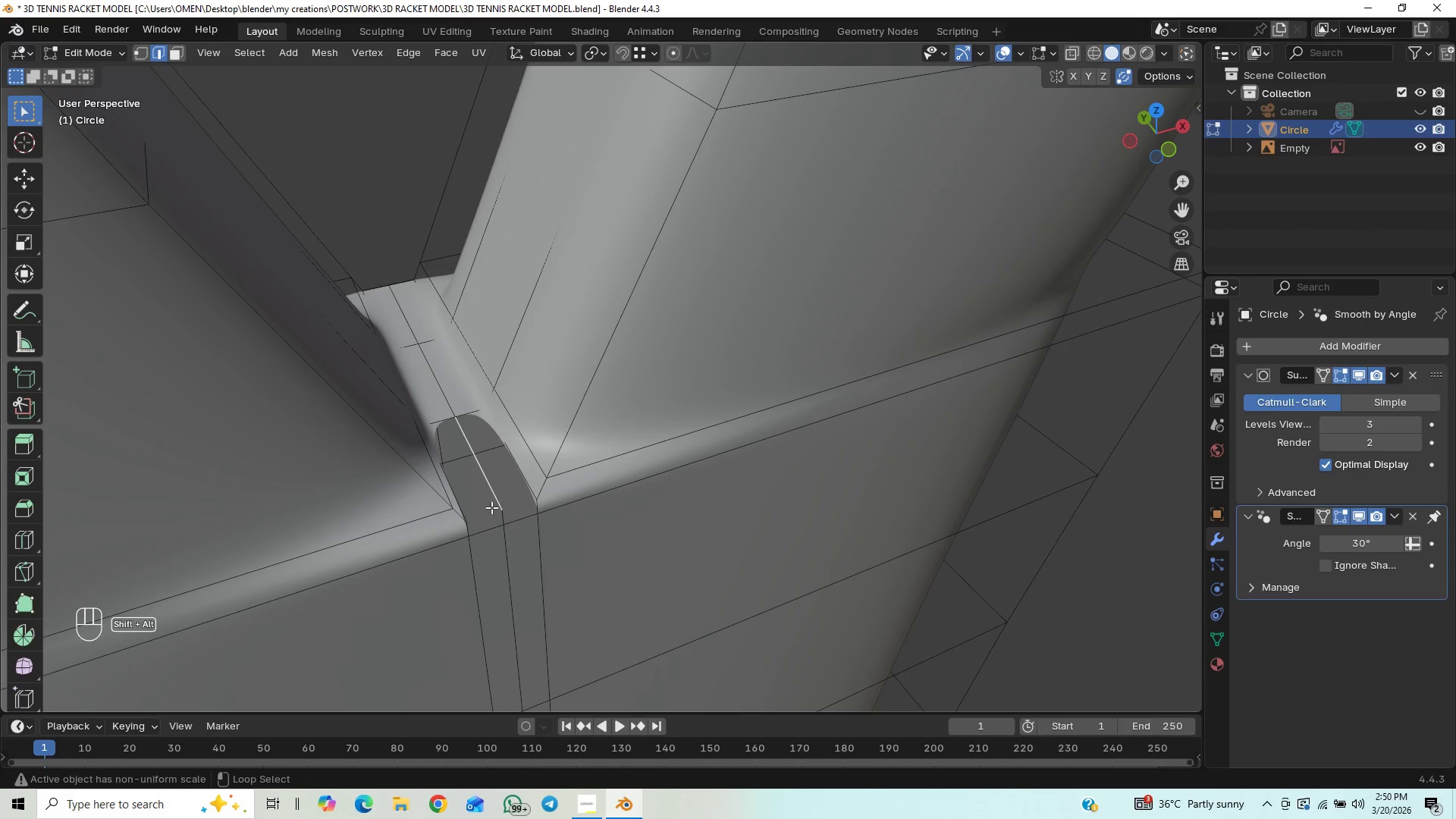 
hold_key(key=AltLeft, duration=1.5)
left_click([502, 518])
 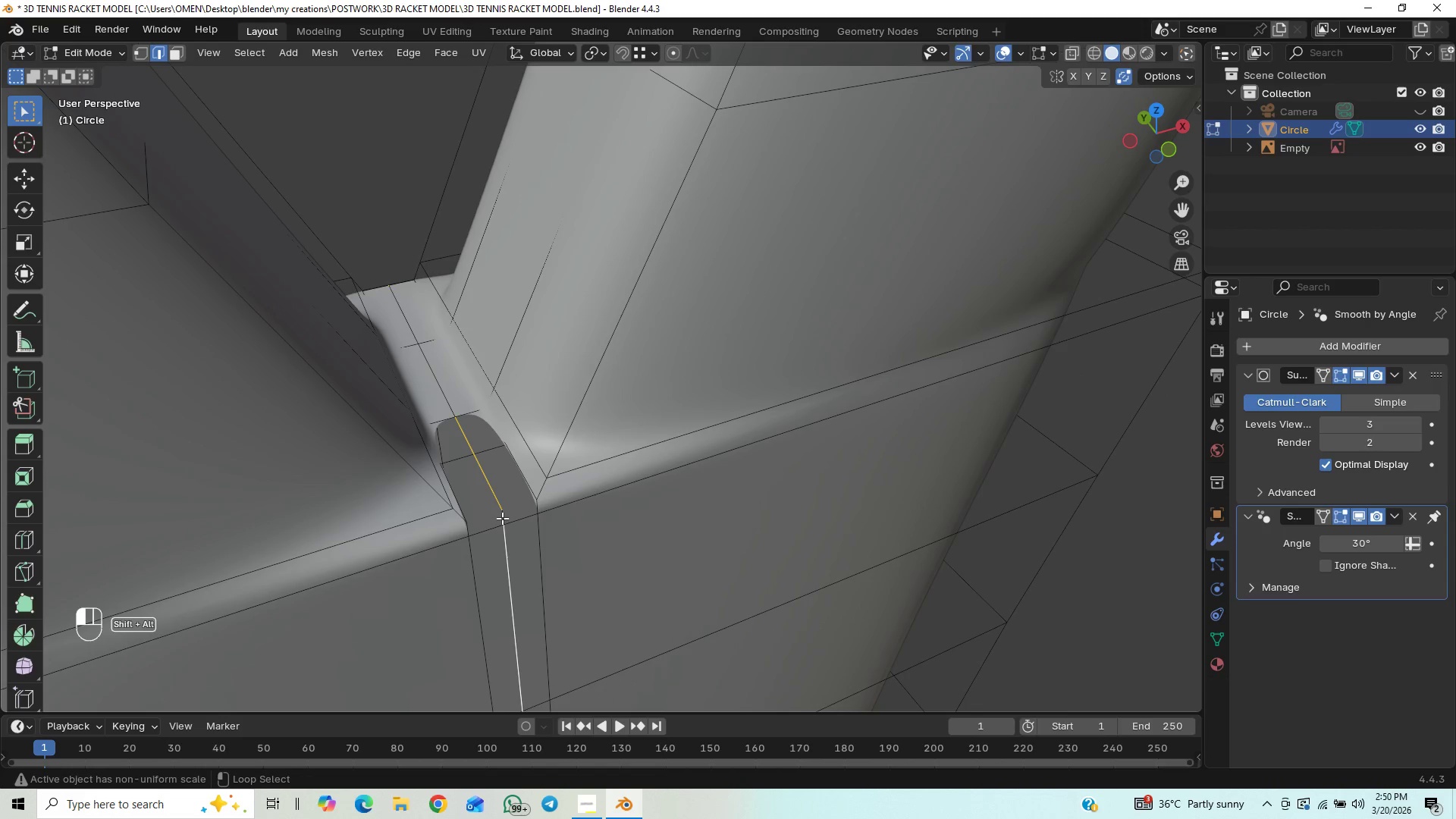 
hold_key(key=AltLeft, duration=1.39)
left_click([435, 376])
 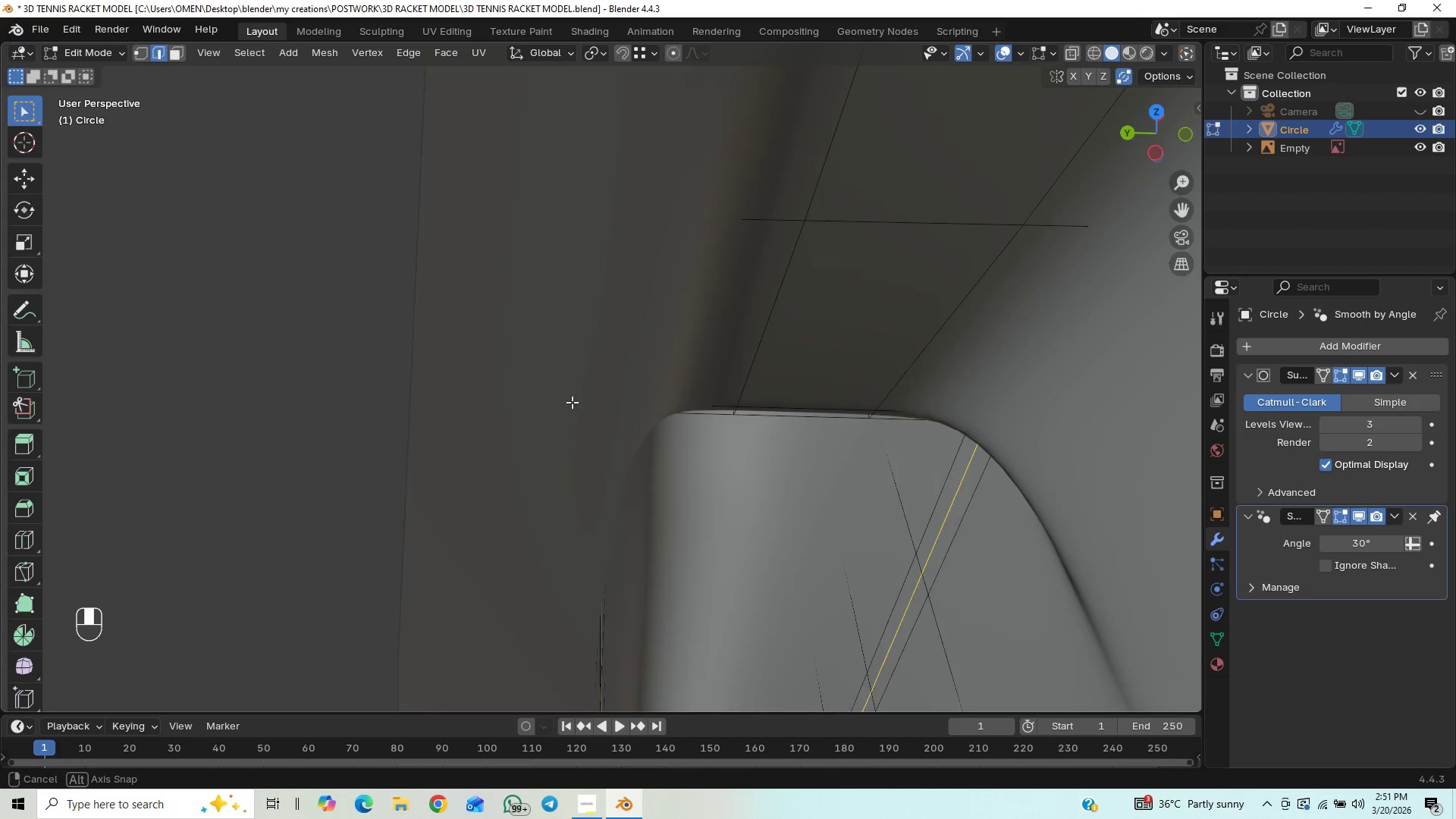 
key(Control+X)
 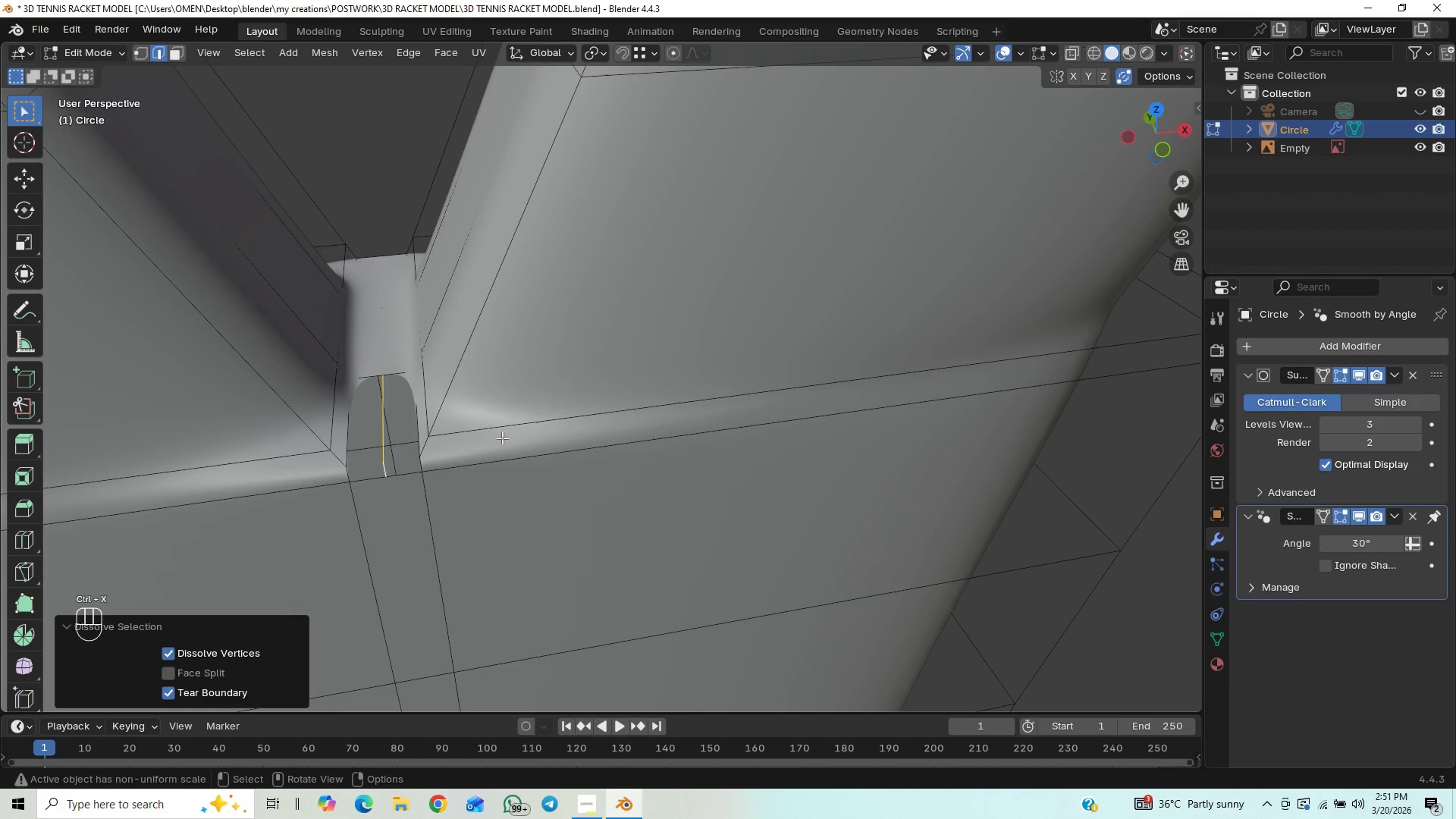 
hold_key(key=ShiftLeft, duration=0.66)
 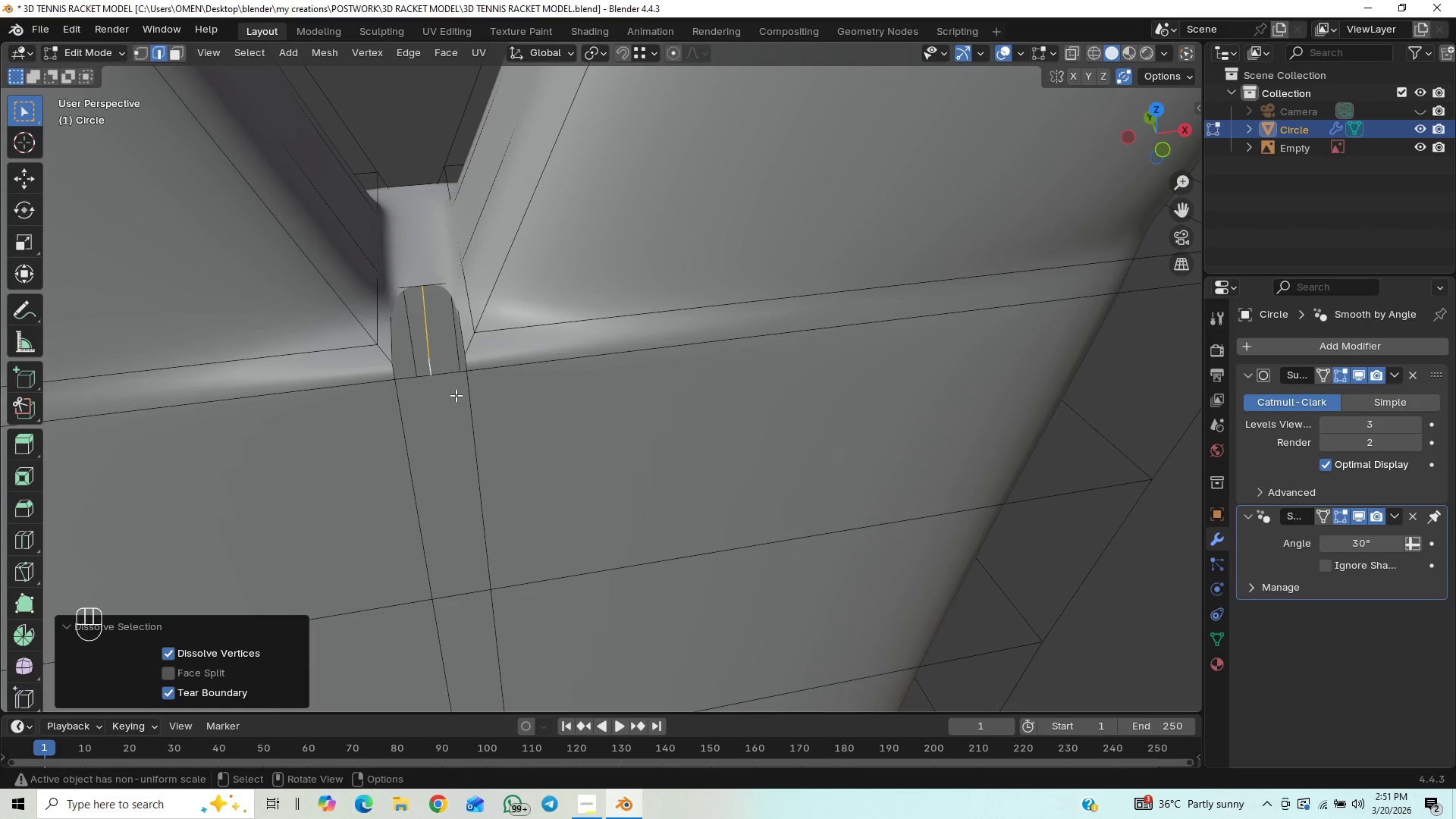 
hold_key(key=ShiftLeft, duration=0.48)
 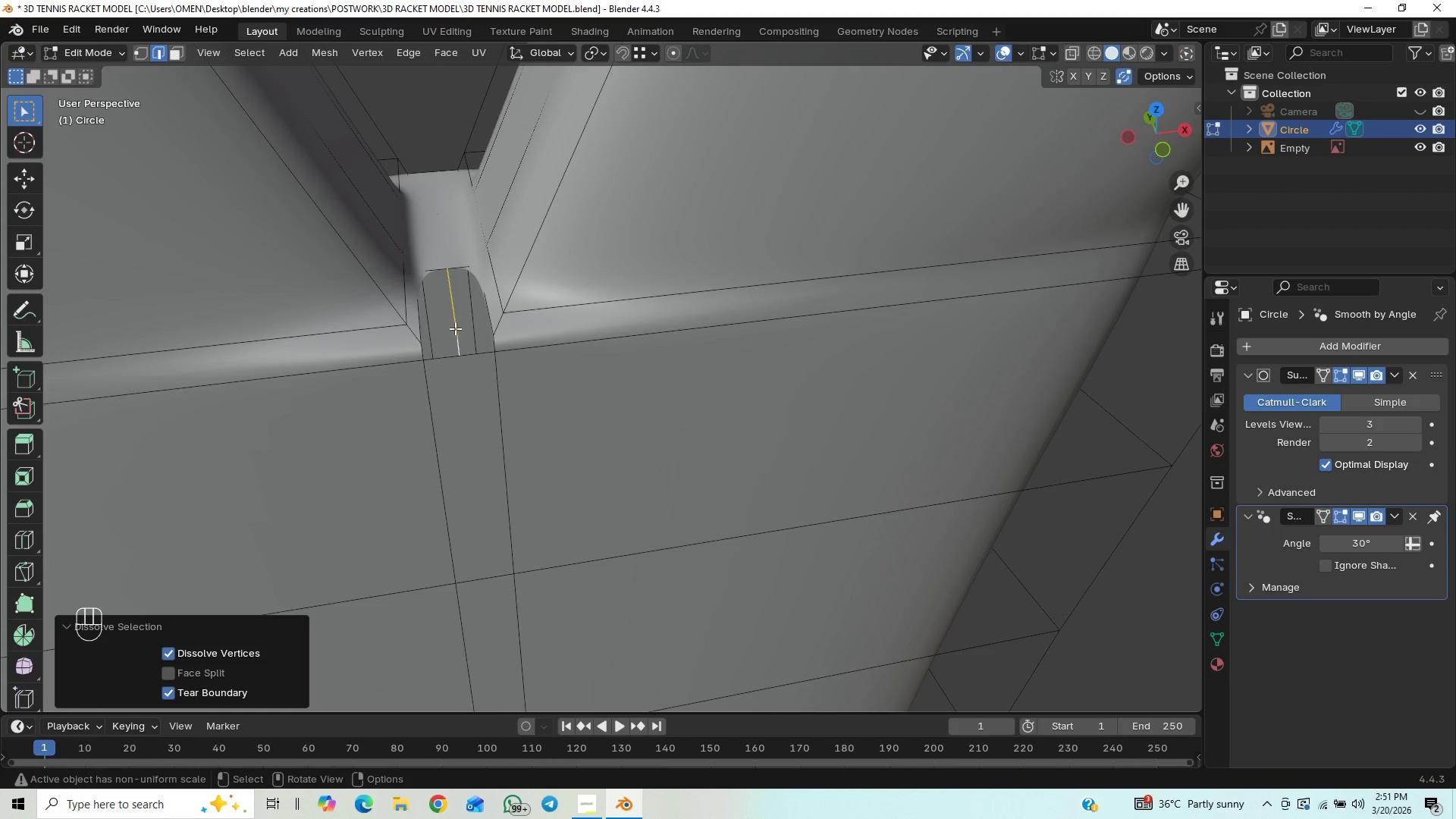 
left_click([460, 314])
 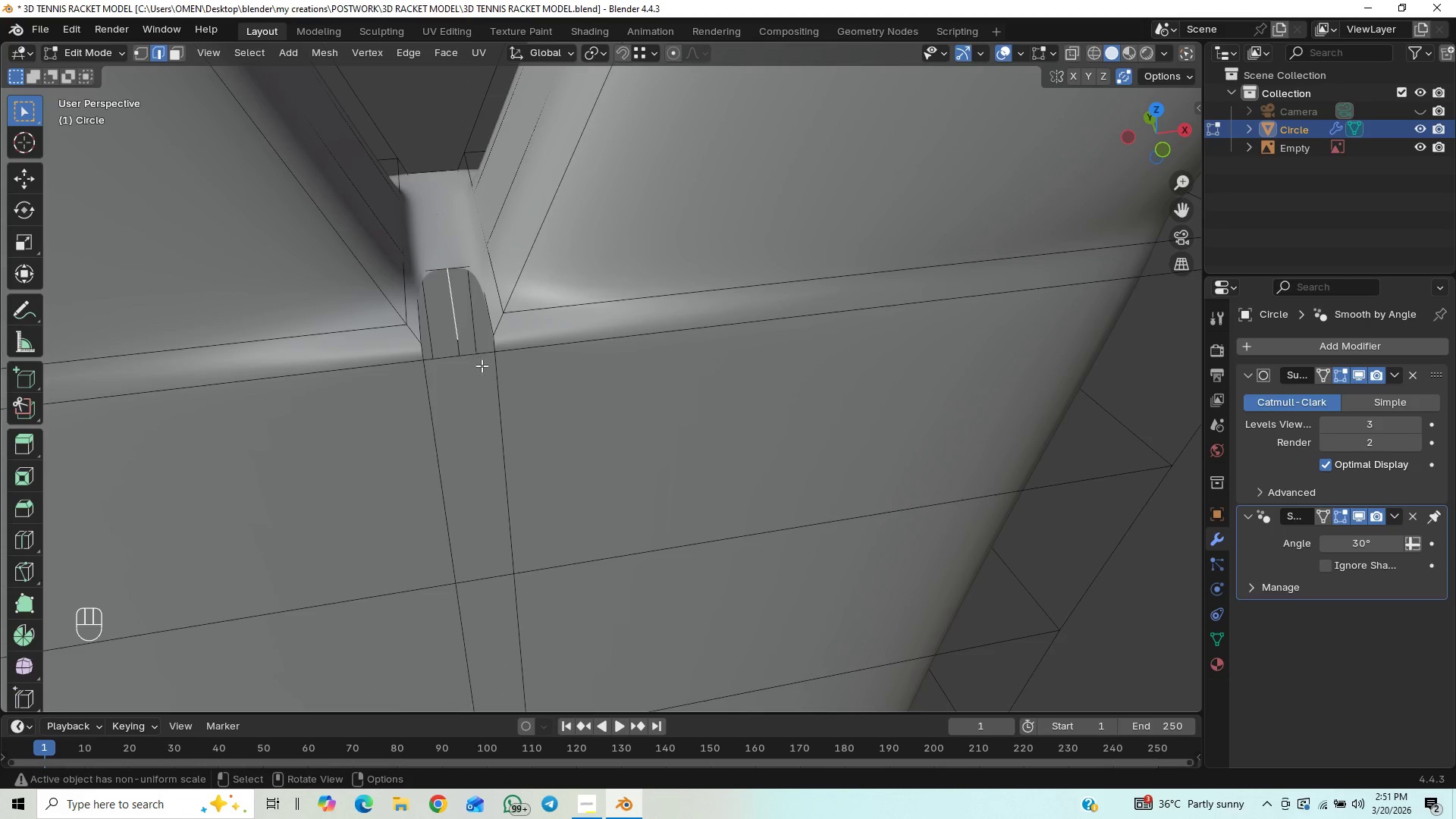 
double_click([519, 369])
 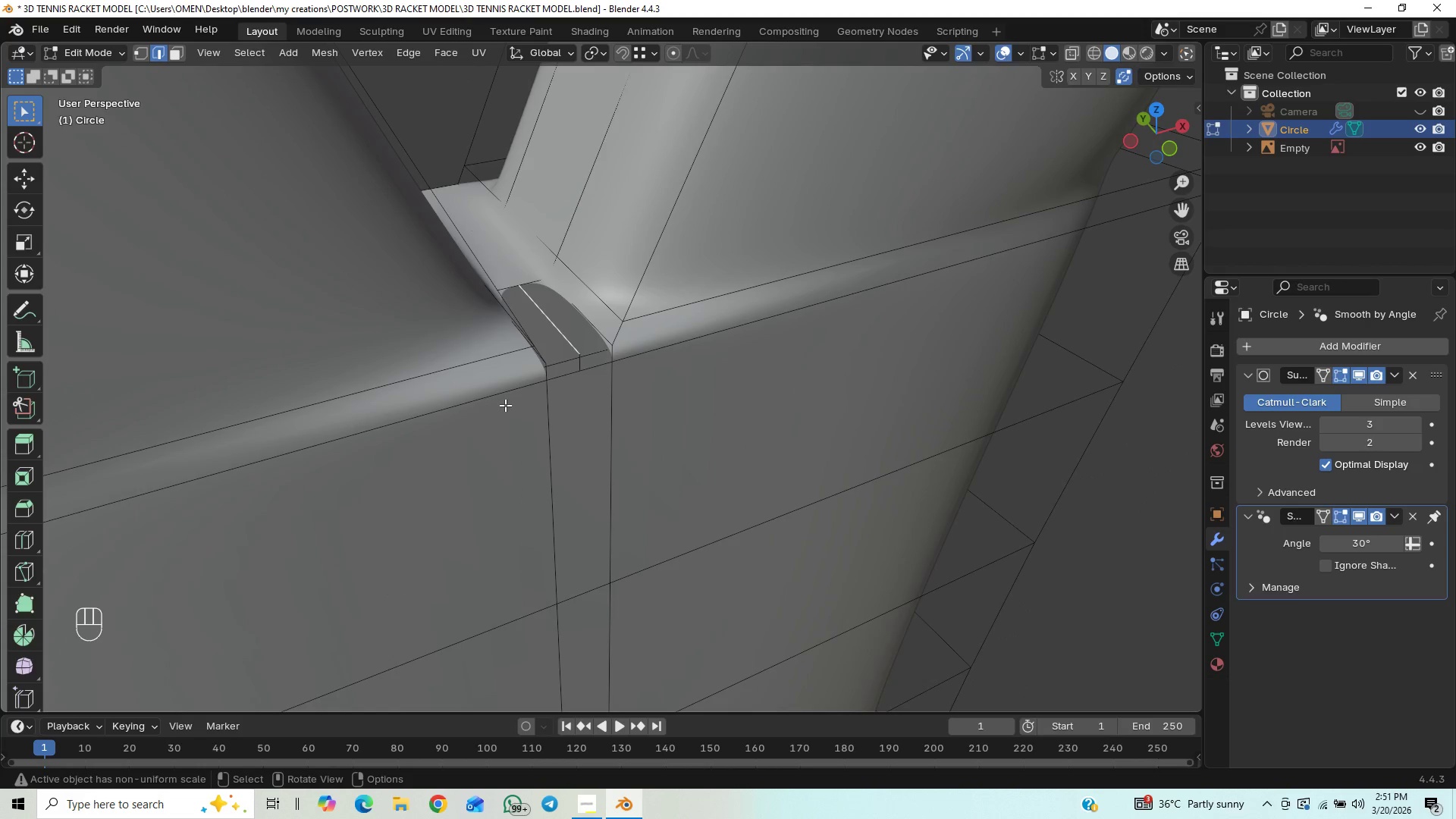 
key(Control+X)
 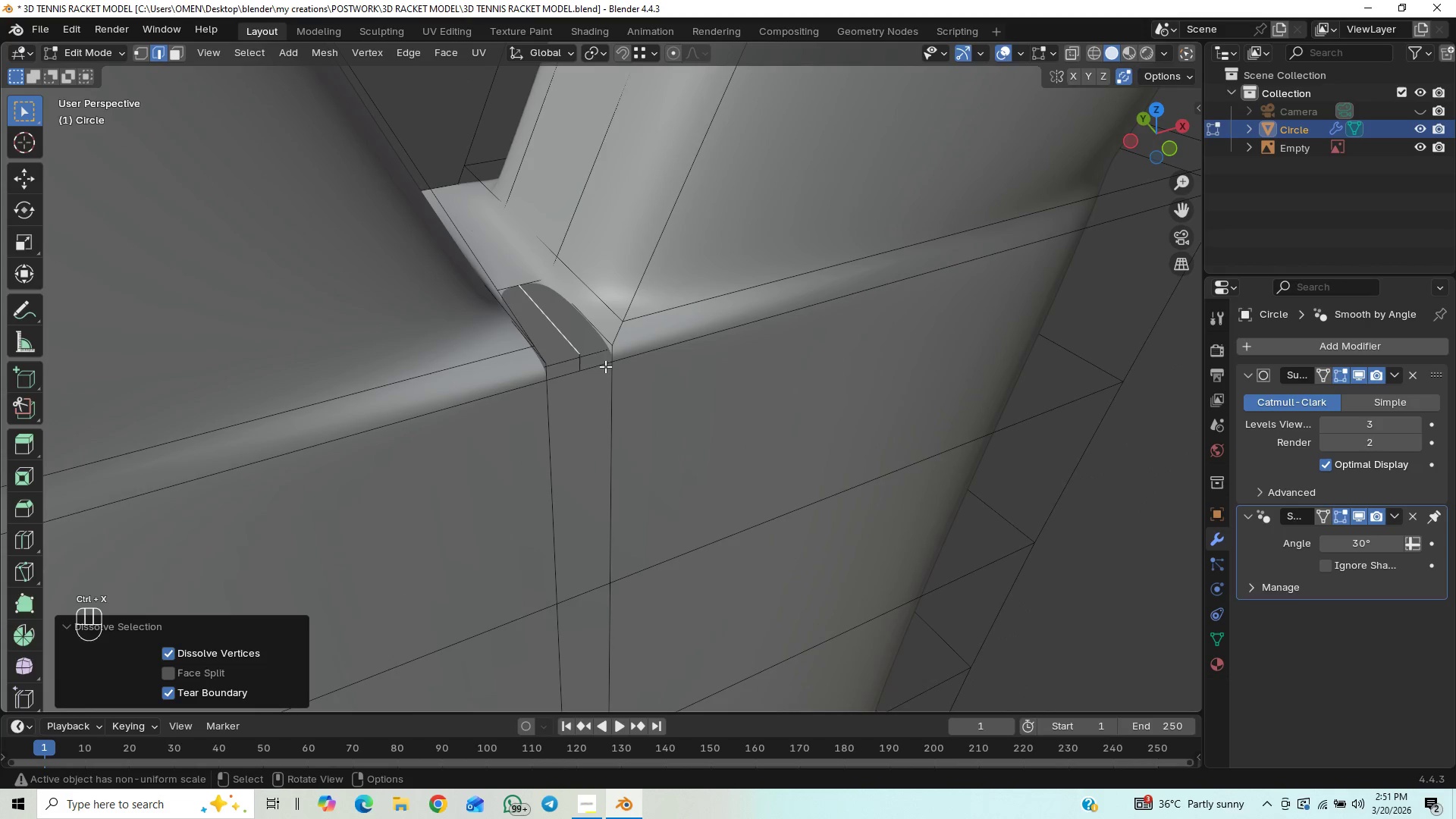 
hold_key(key=ShiftLeft, duration=1.19)
left_click([584, 366])
 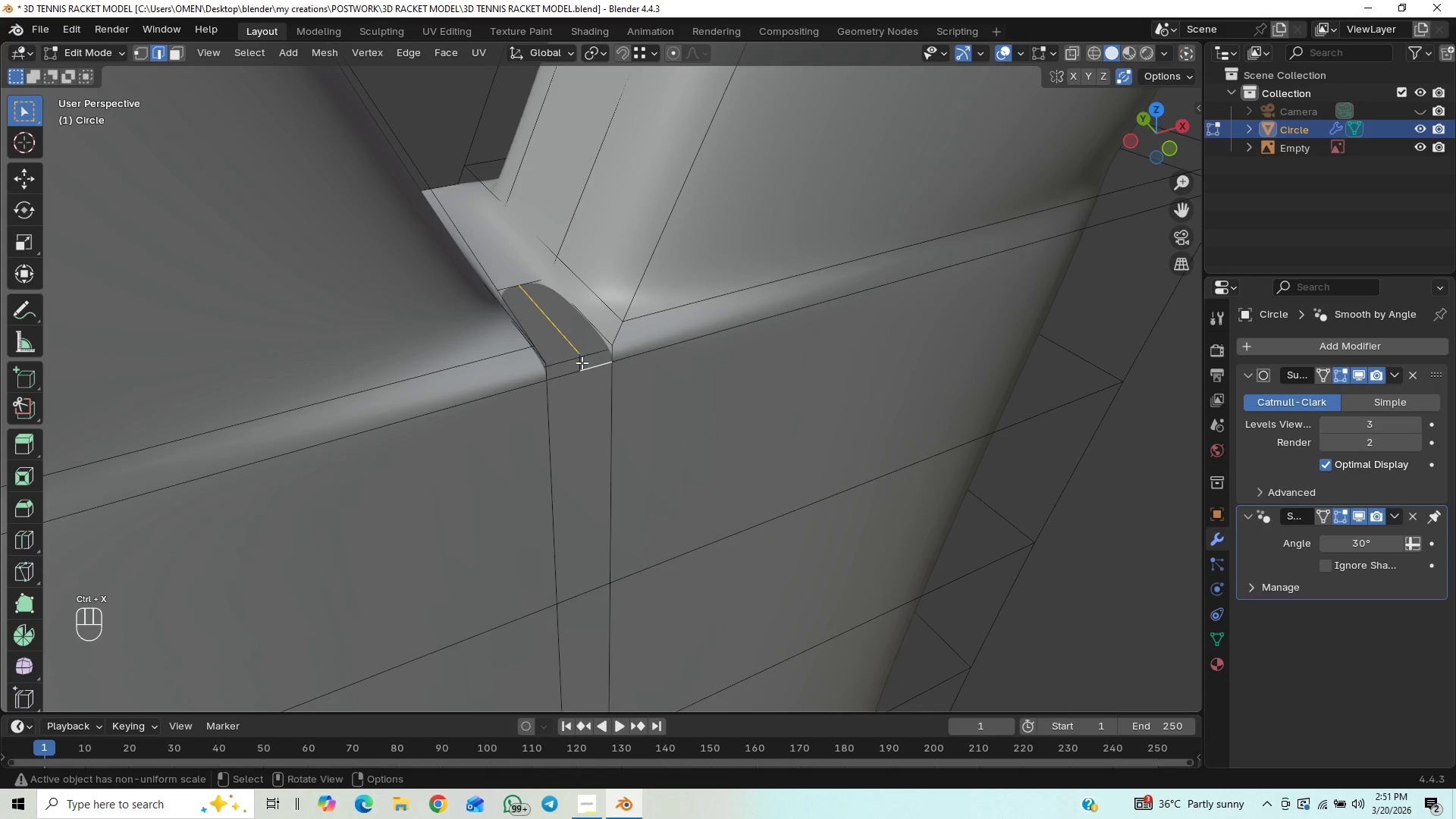 
hold_key(key=ShiftLeft, duration=0.78)
 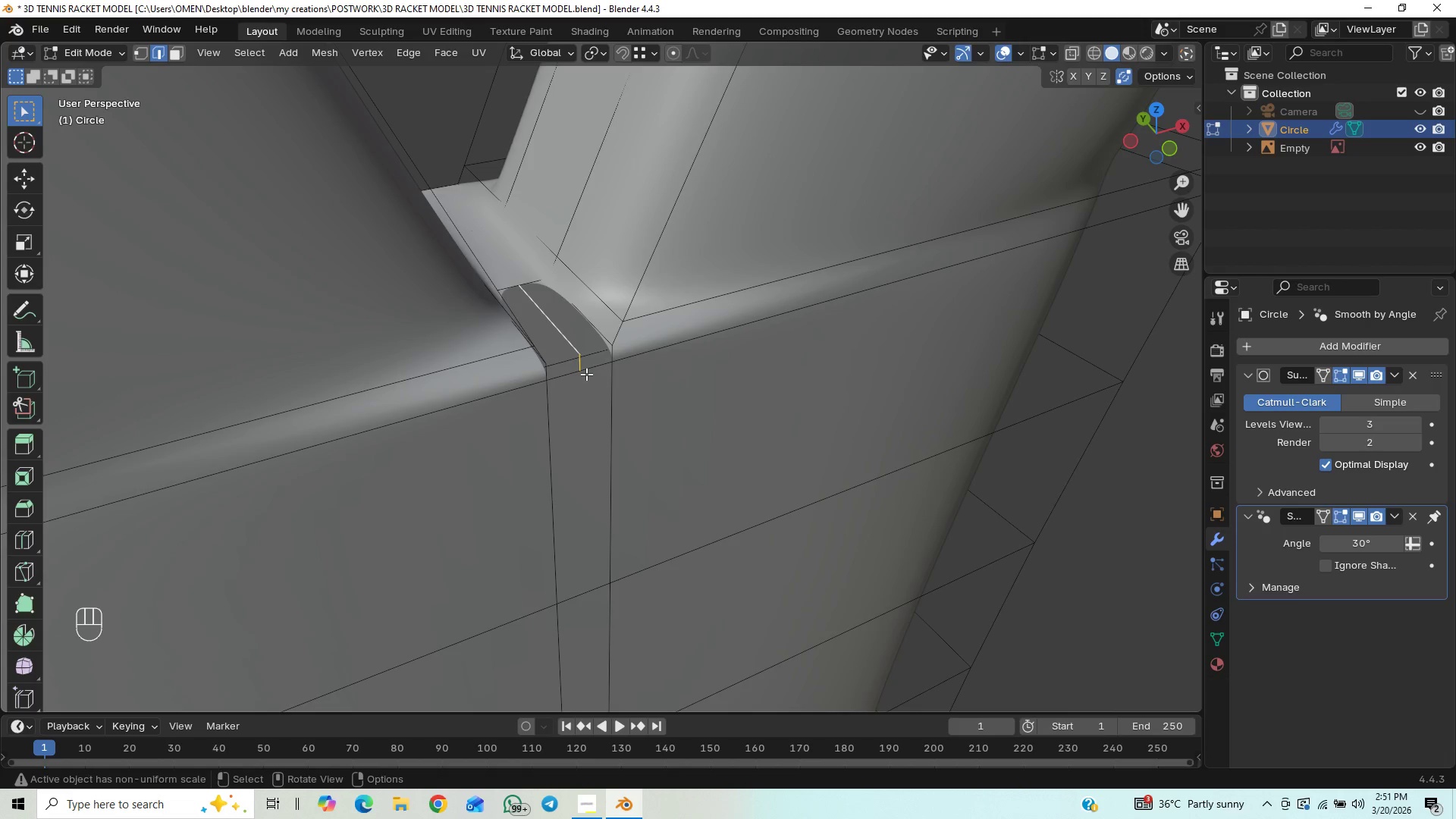 
key(X)
 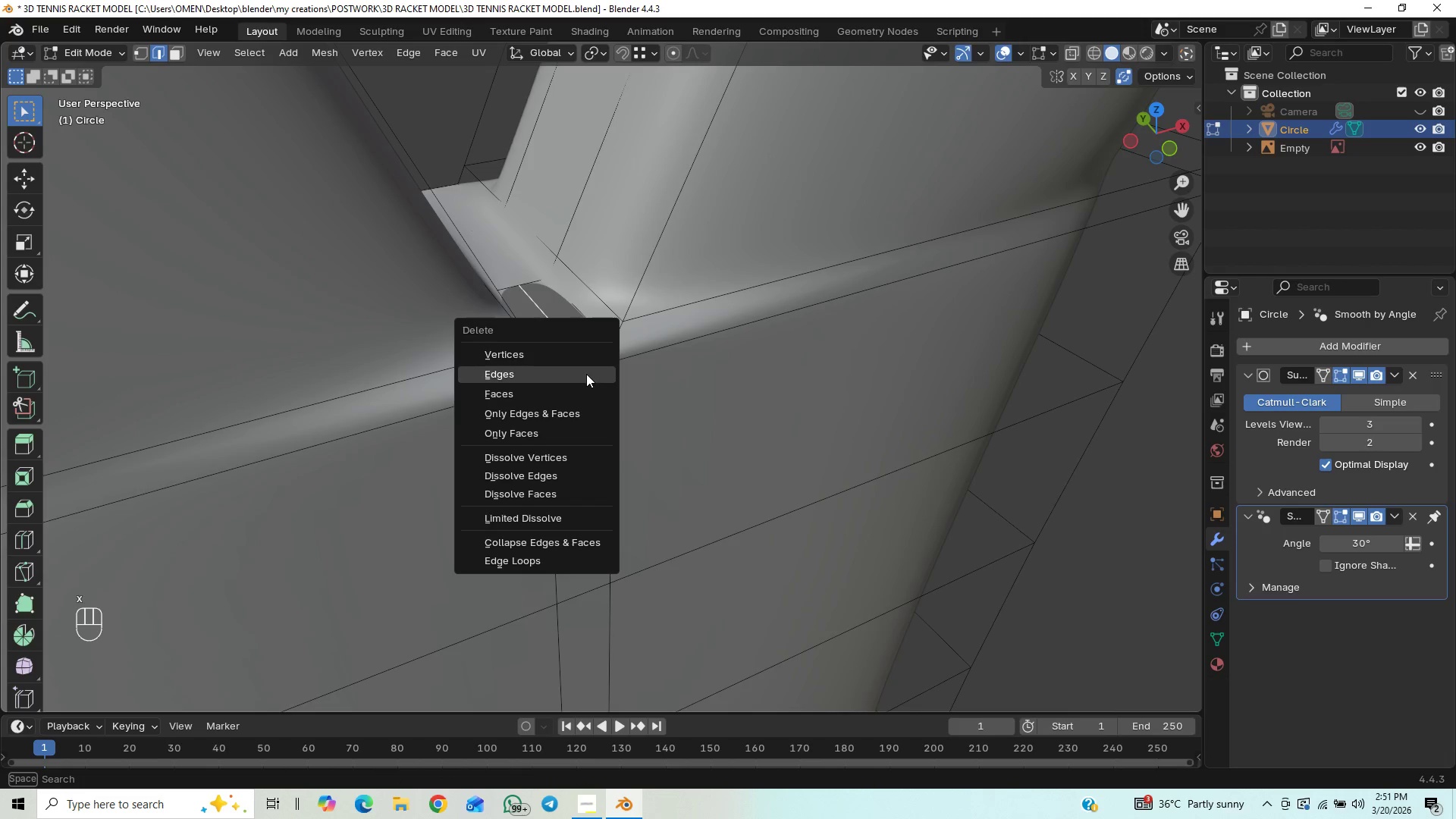 
left_click([586, 374])
 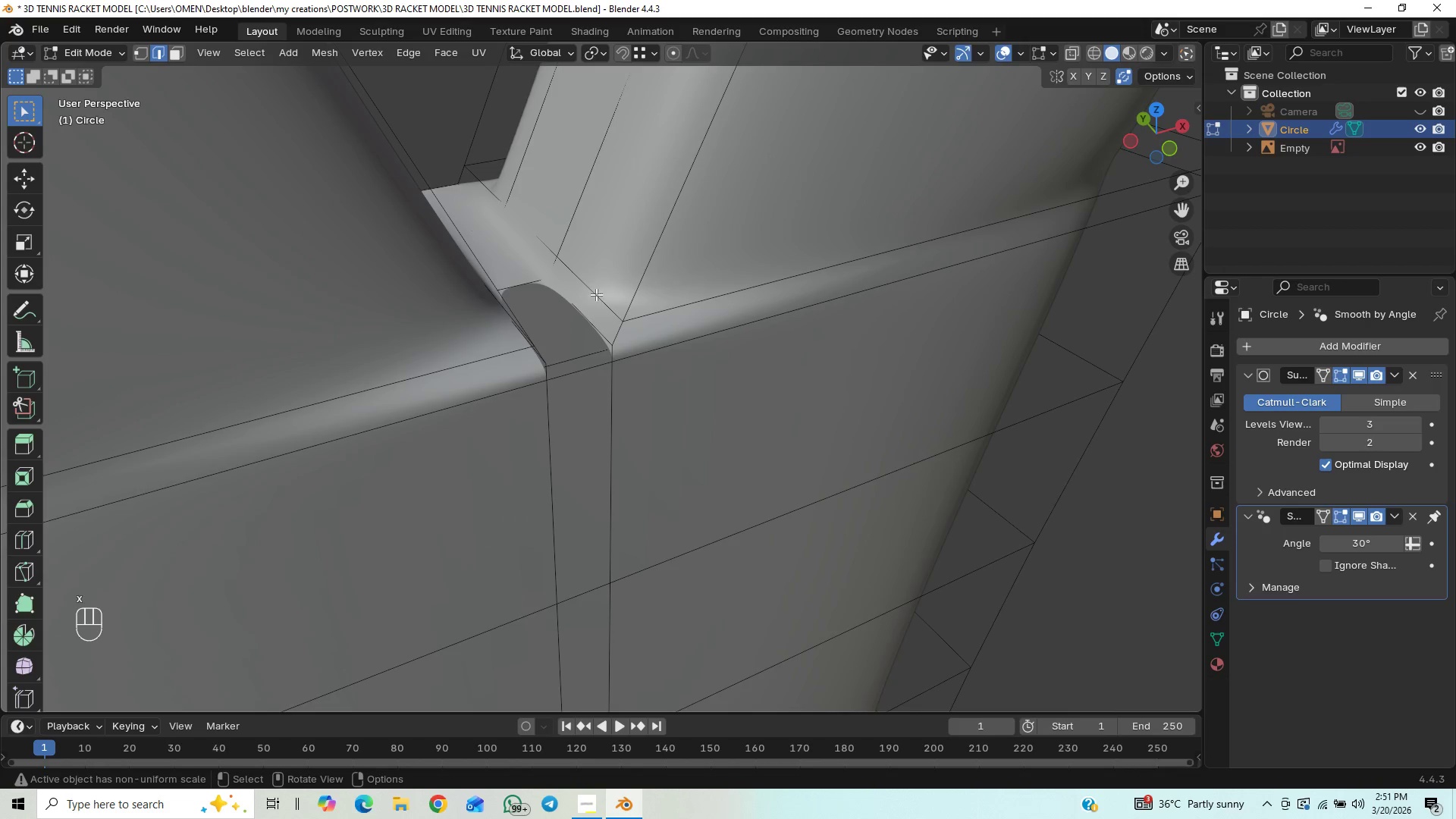 
scroll: coordinate [593, 355], scroll_direction: down, amount: 2.0
 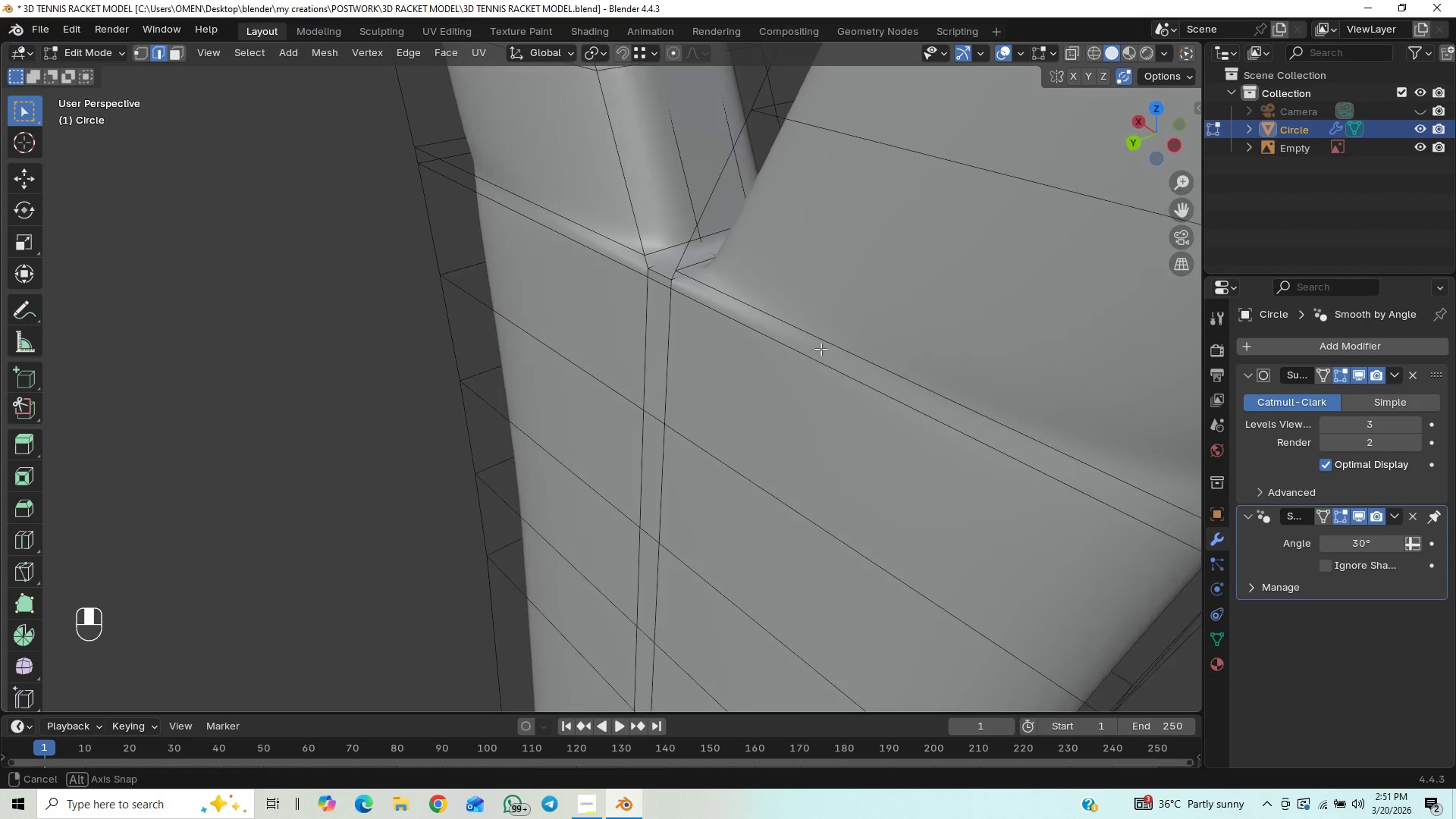 
middle_click([896, 366])
 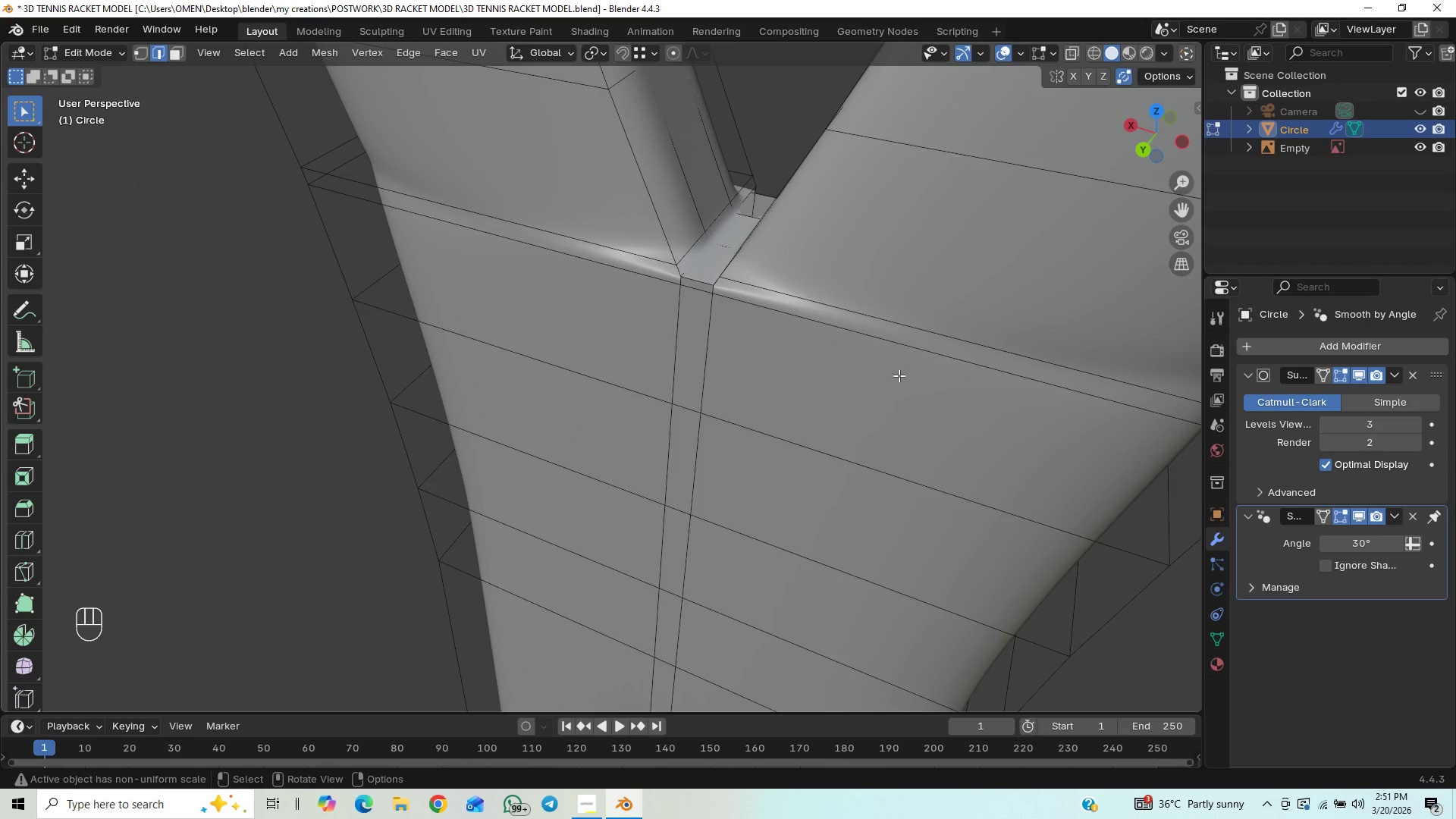 
triple_click([899, 384])
 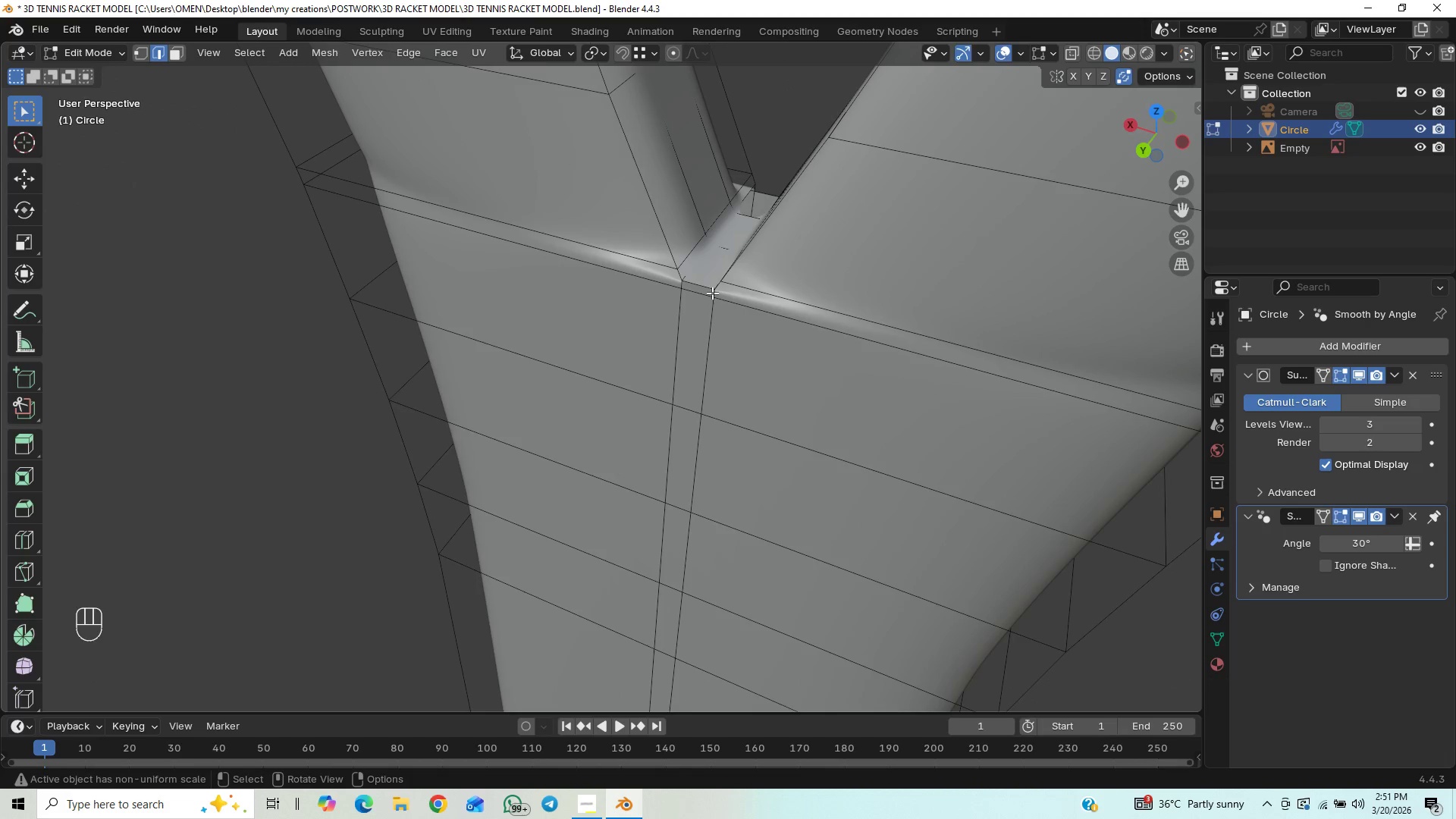 
left_click([711, 291])
 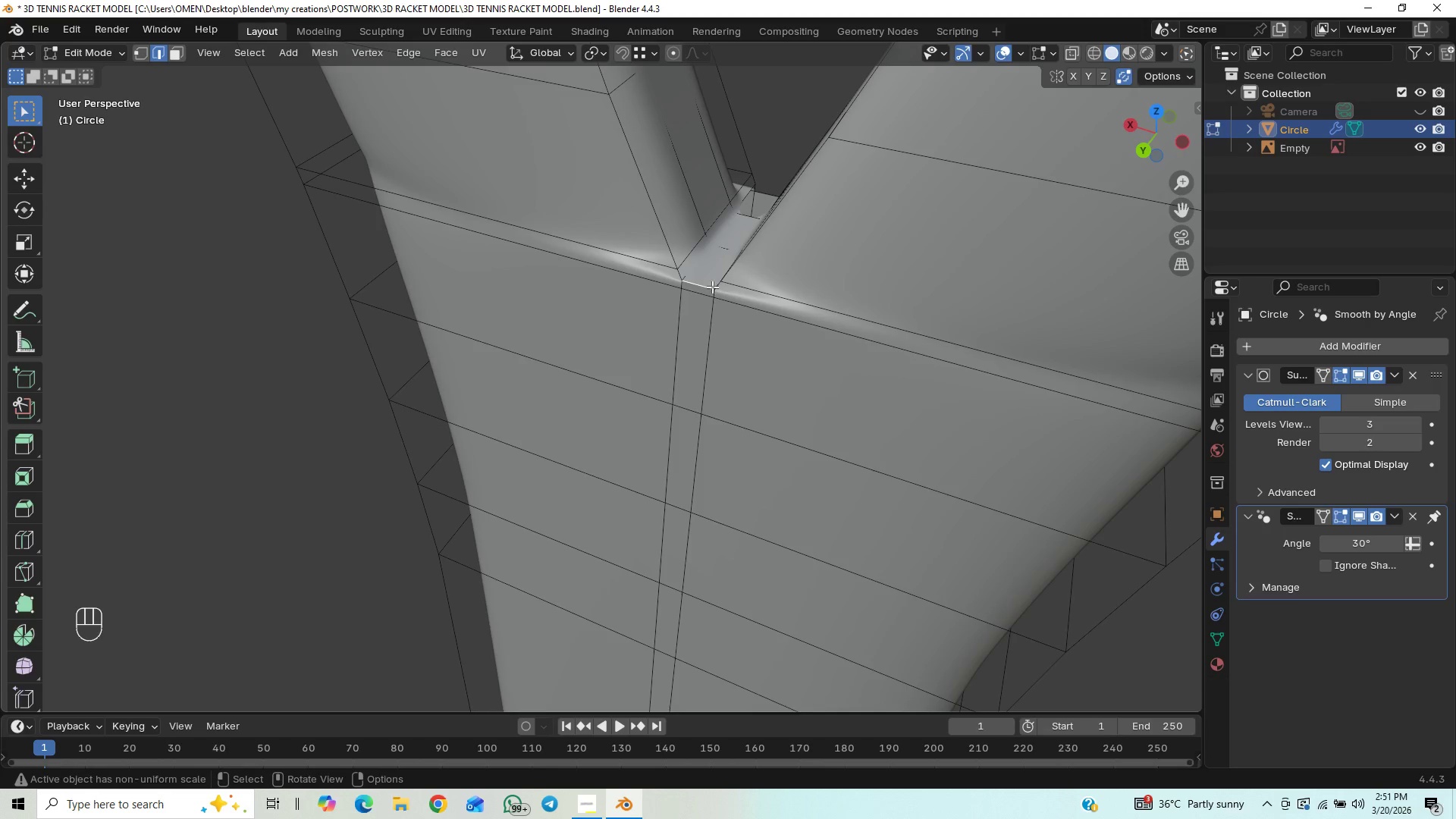 
double_click([704, 285])
 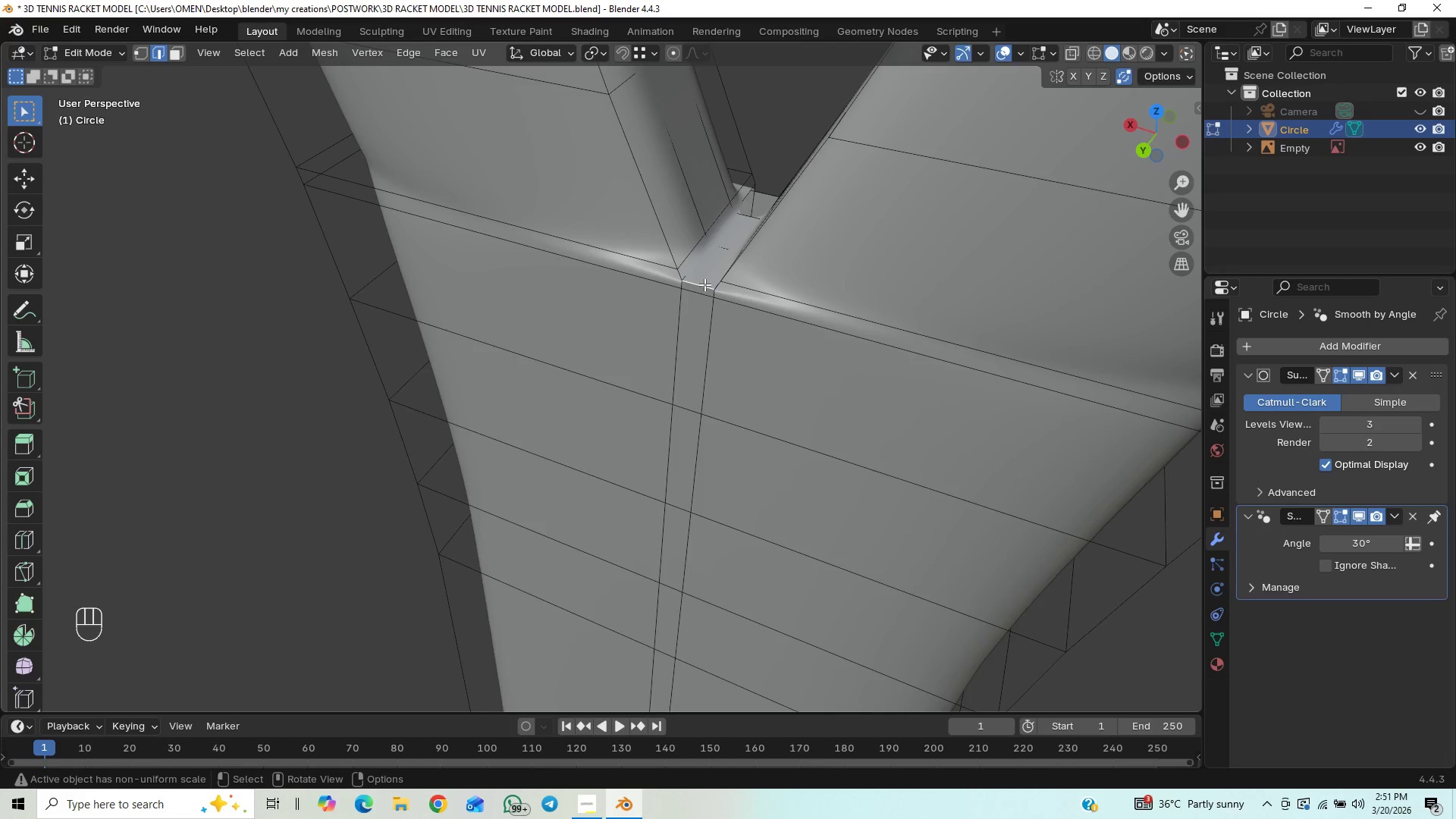 
scroll: coordinate [704, 284], scroll_direction: up, amount: 1.0
 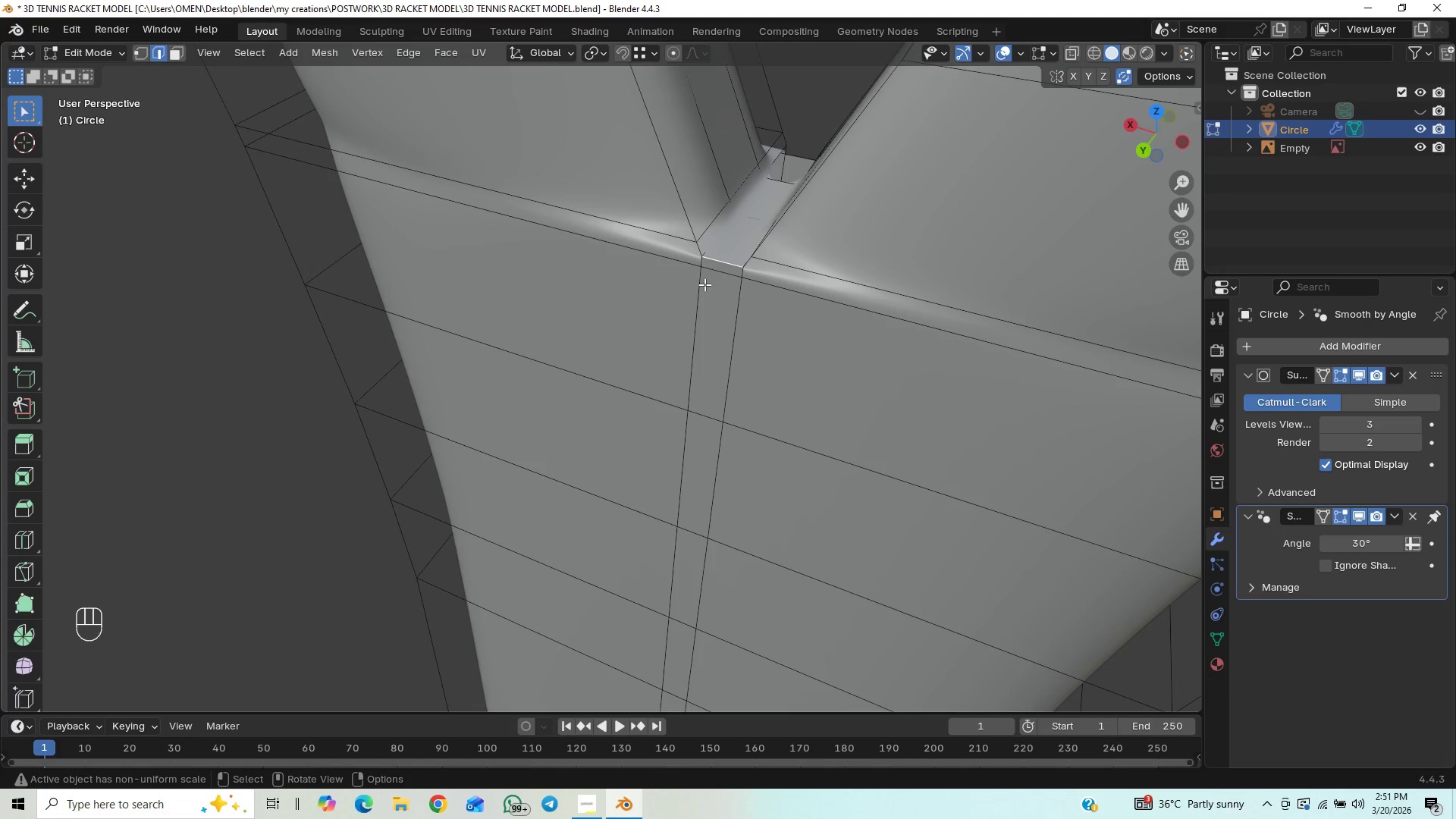 
hold_key(key=ShiftLeft, duration=0.7)
 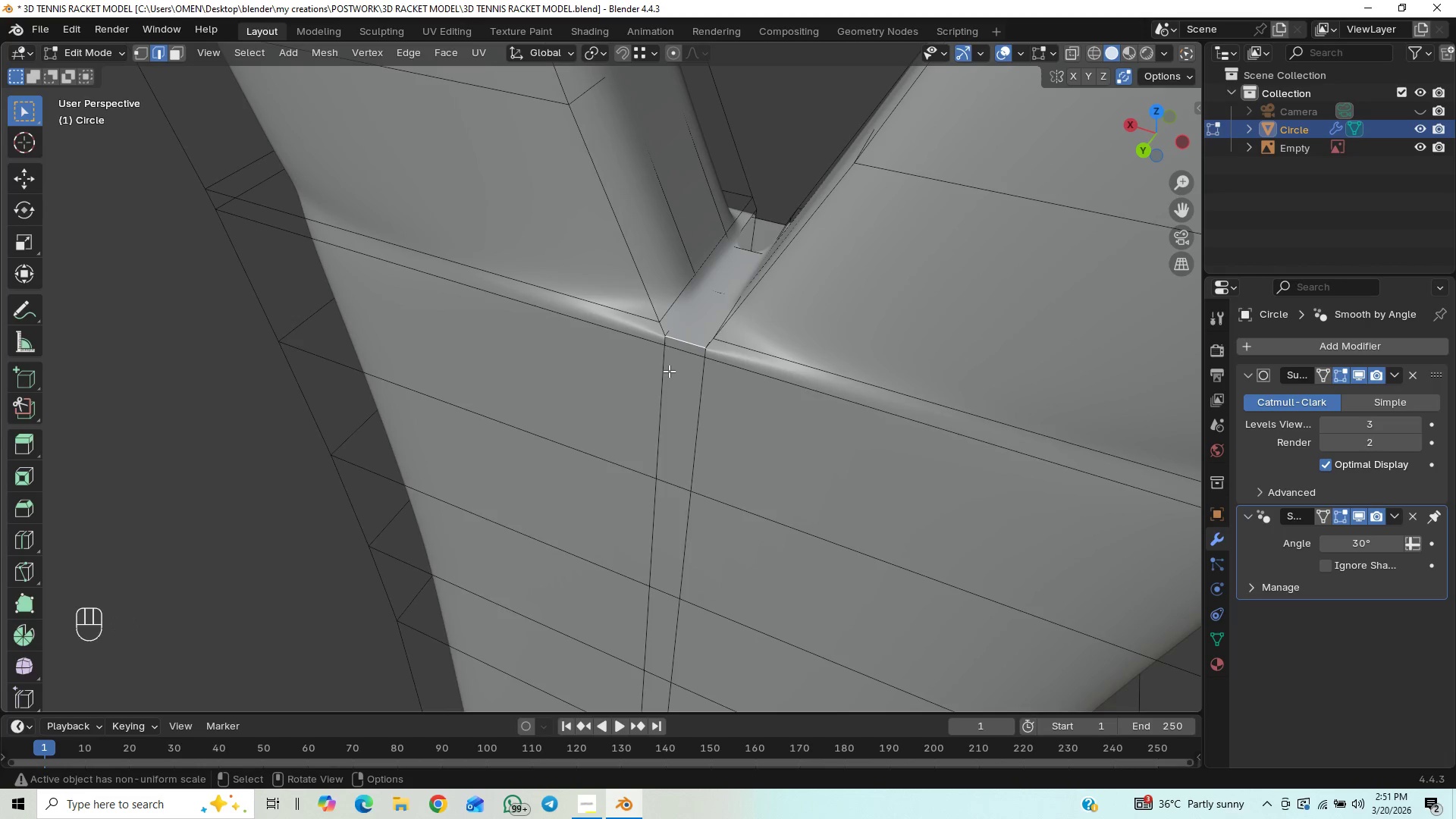 
key(Tab)
 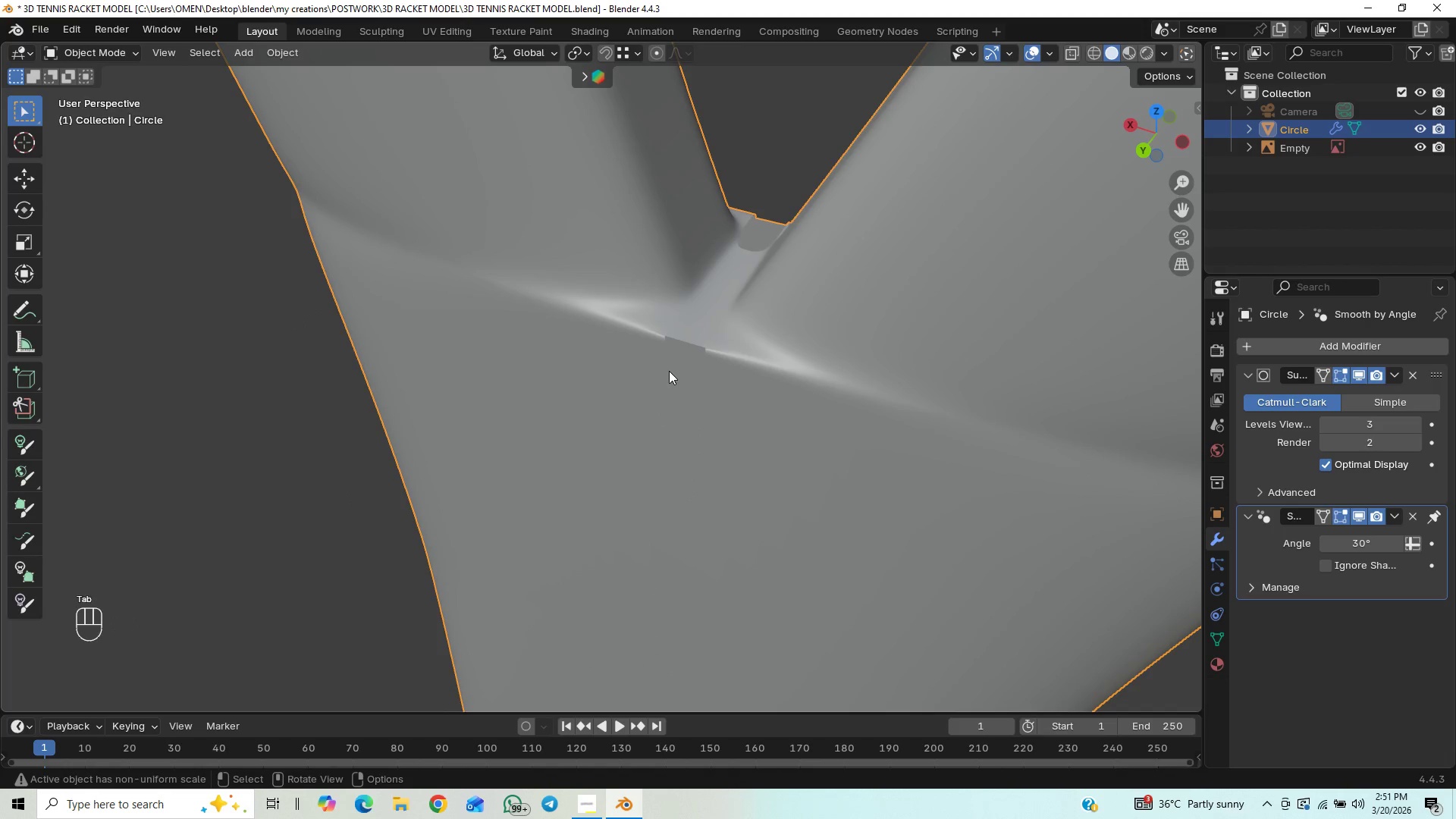 
key(Tab)
 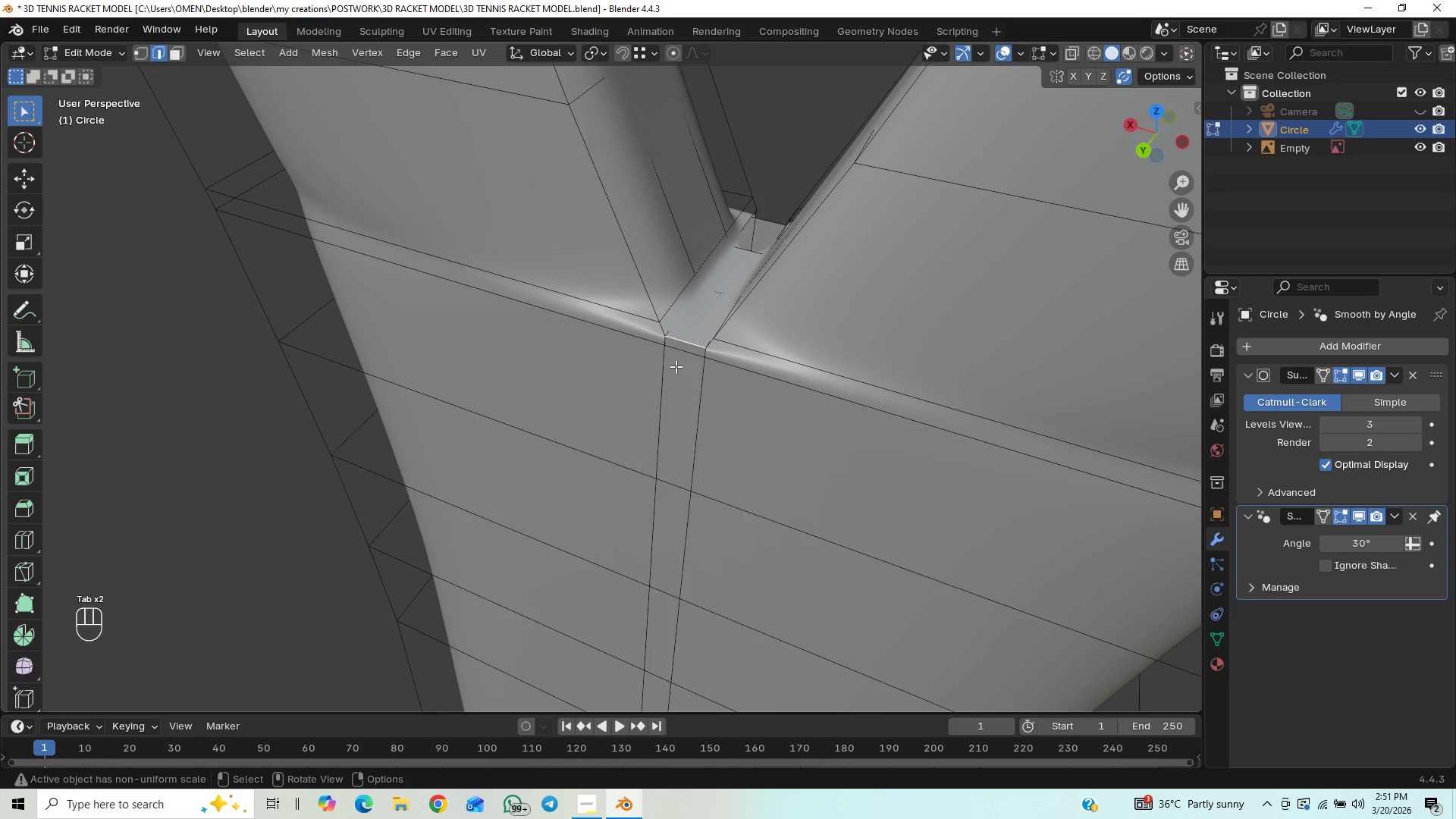 
key(Control+X)
 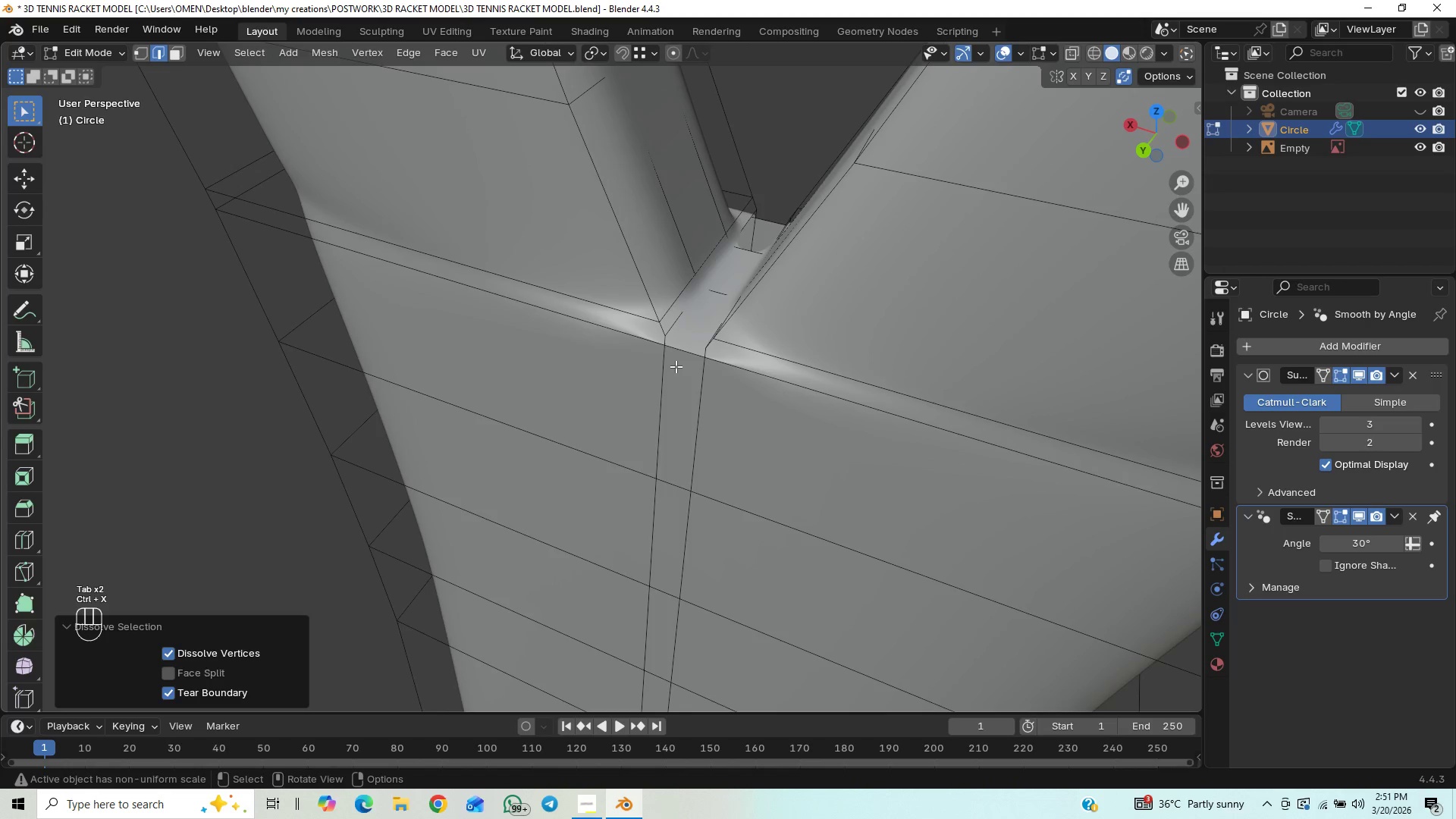 
key(Tab)
 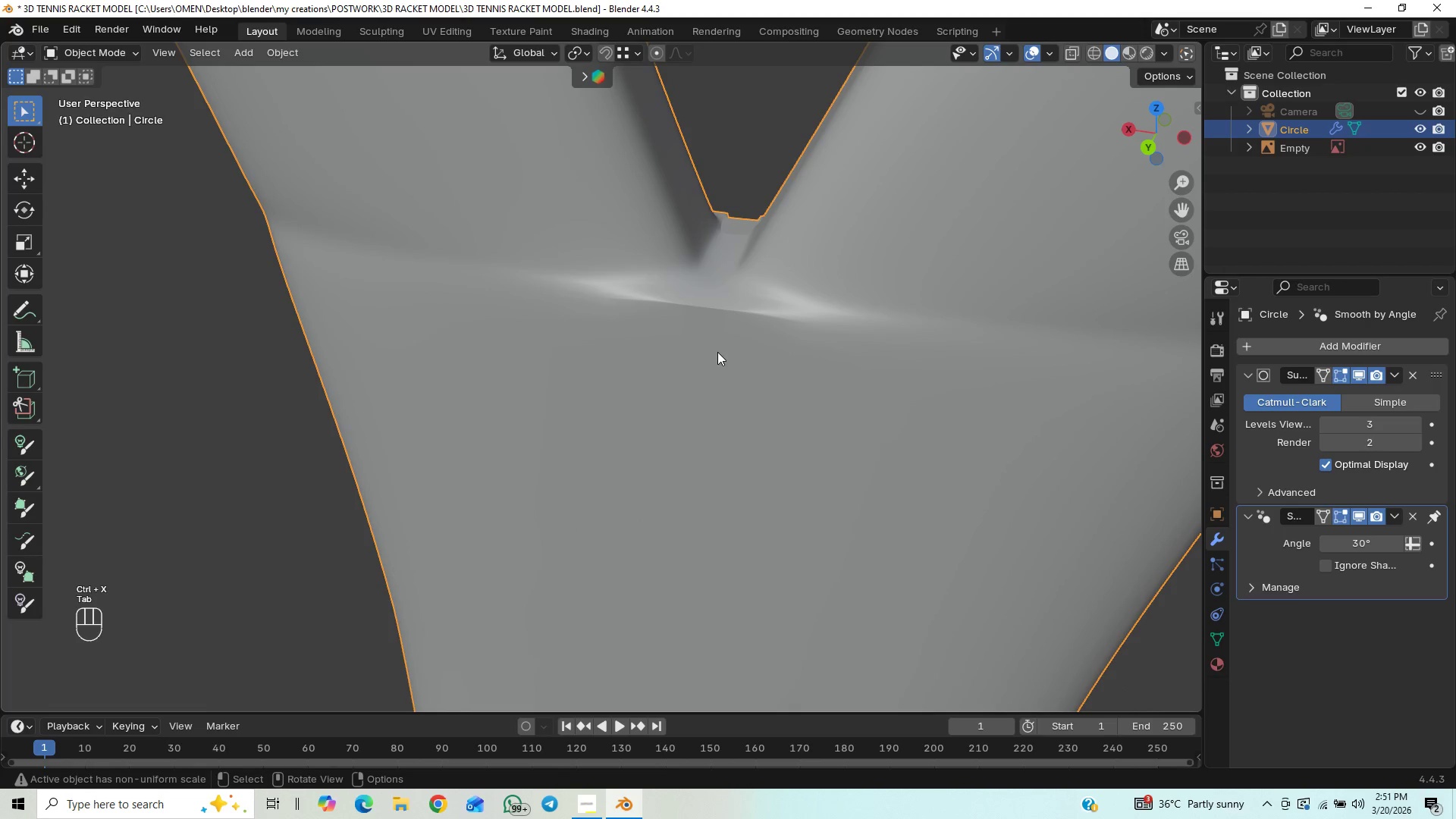 
key(Tab)
 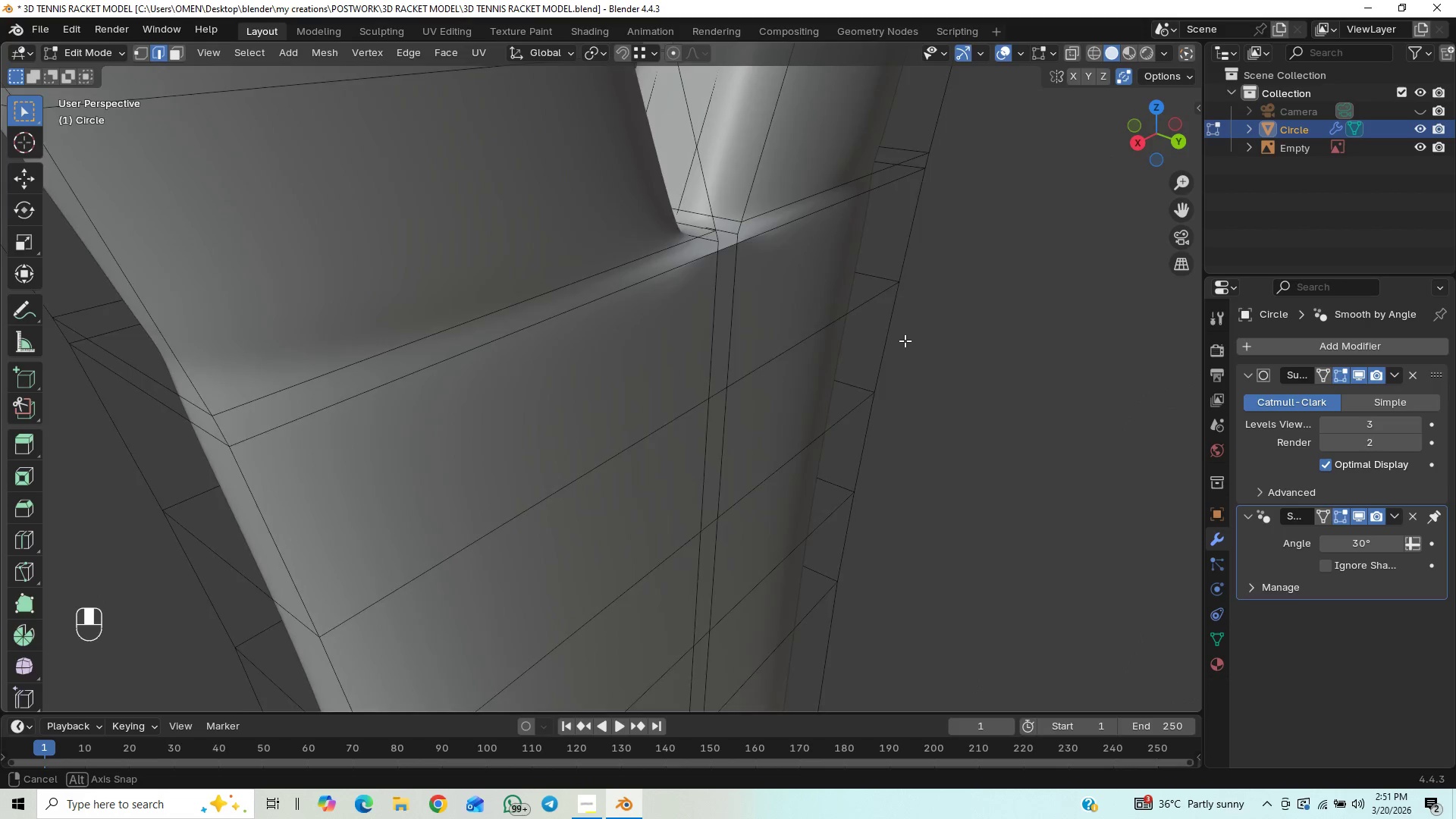 
wait(7.3)
 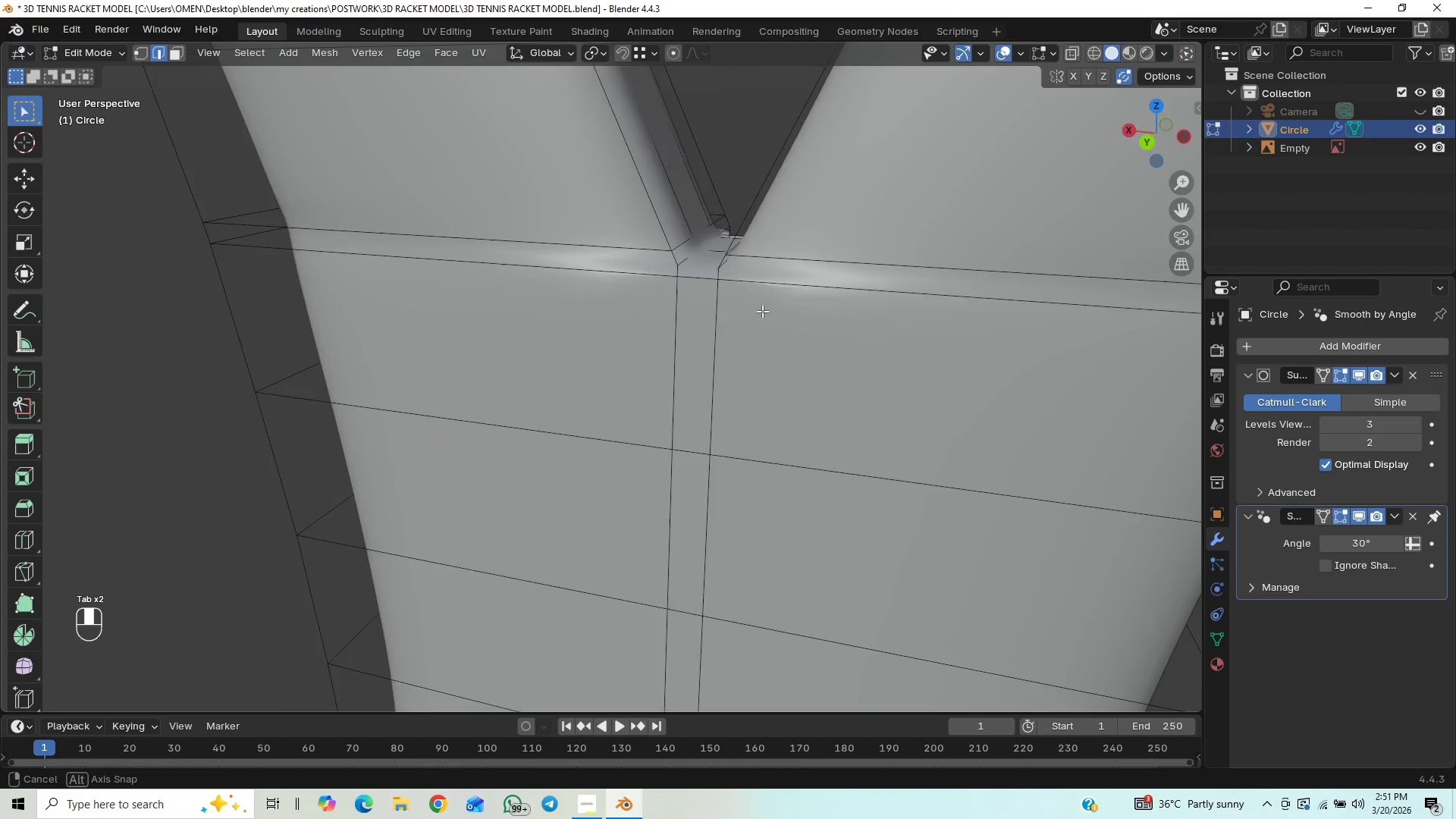 
left_click([869, 240])
 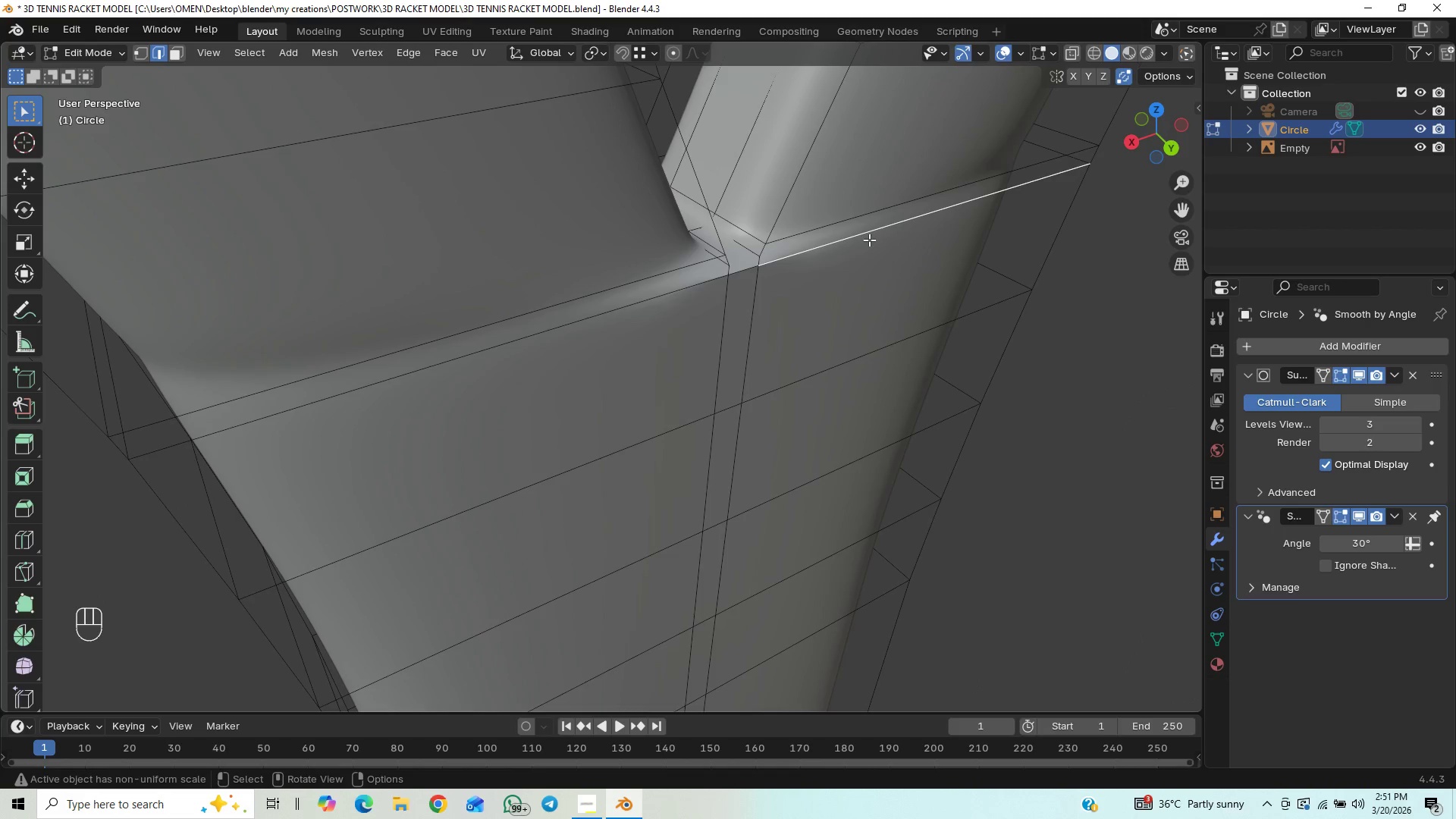 
hold_key(key=AltLeft, duration=0.69)
left_click([869, 240])
 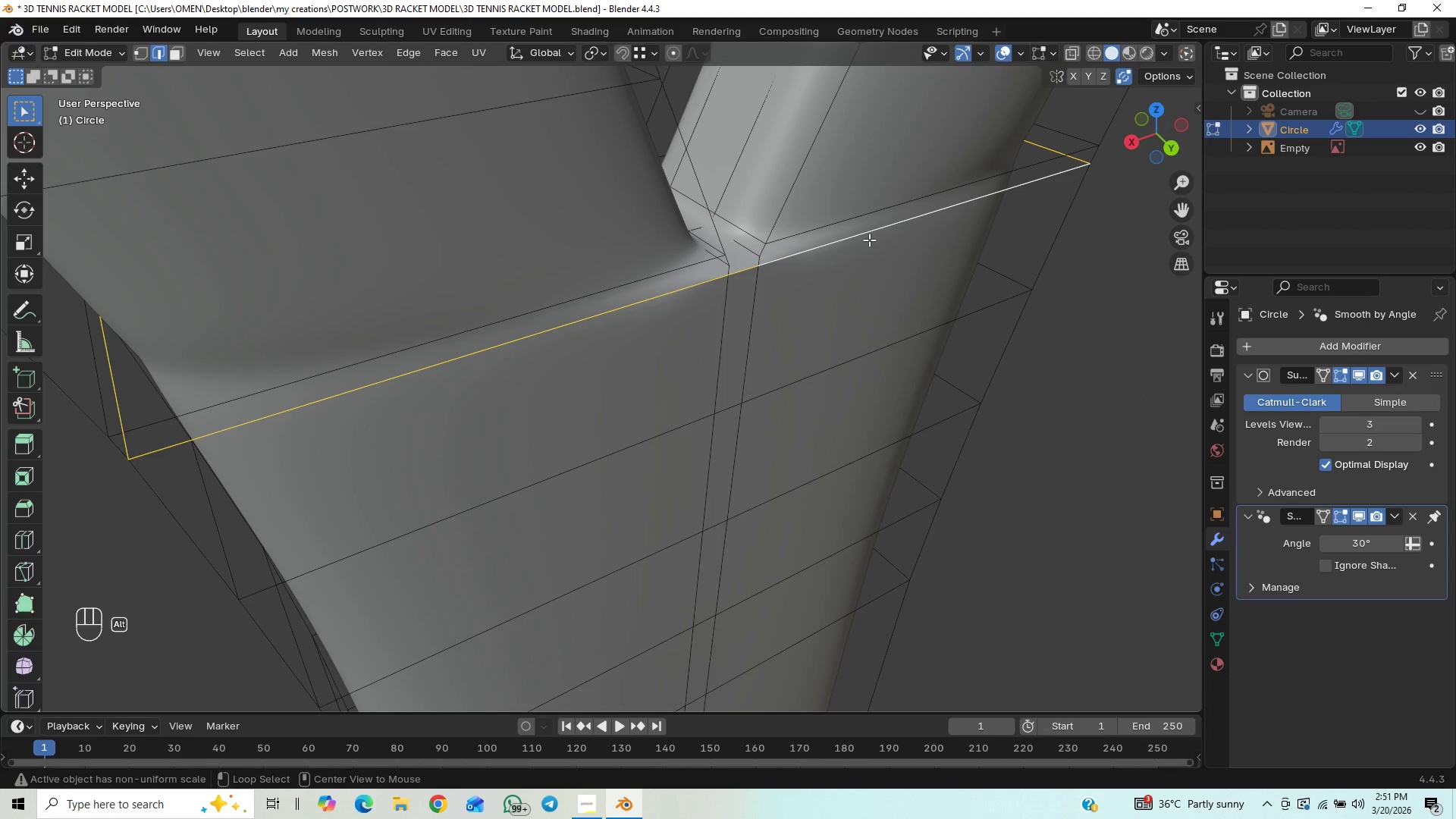 
type(GZ)
 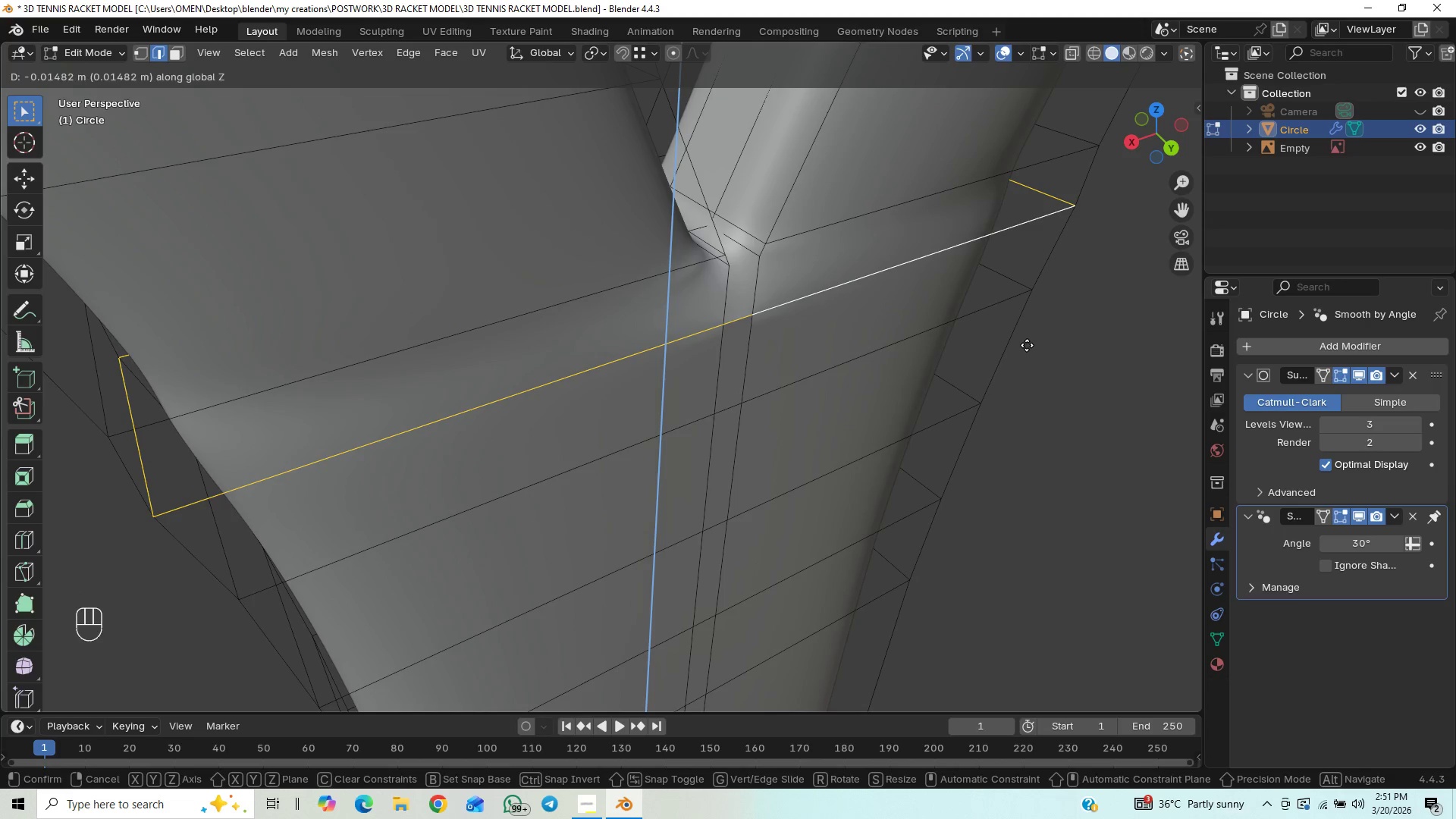 
wait(7.27)
 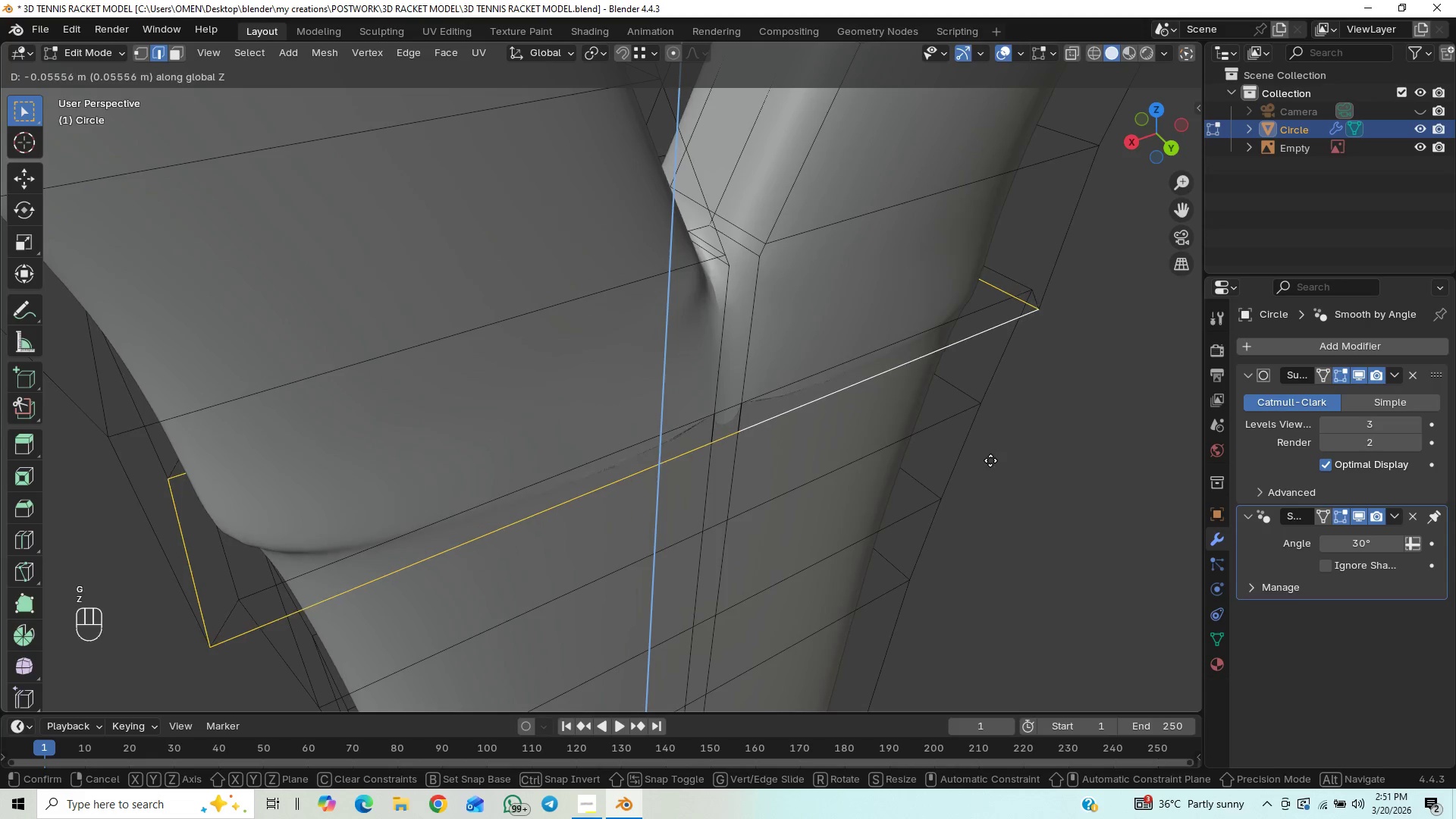 
right_click([1028, 309])
 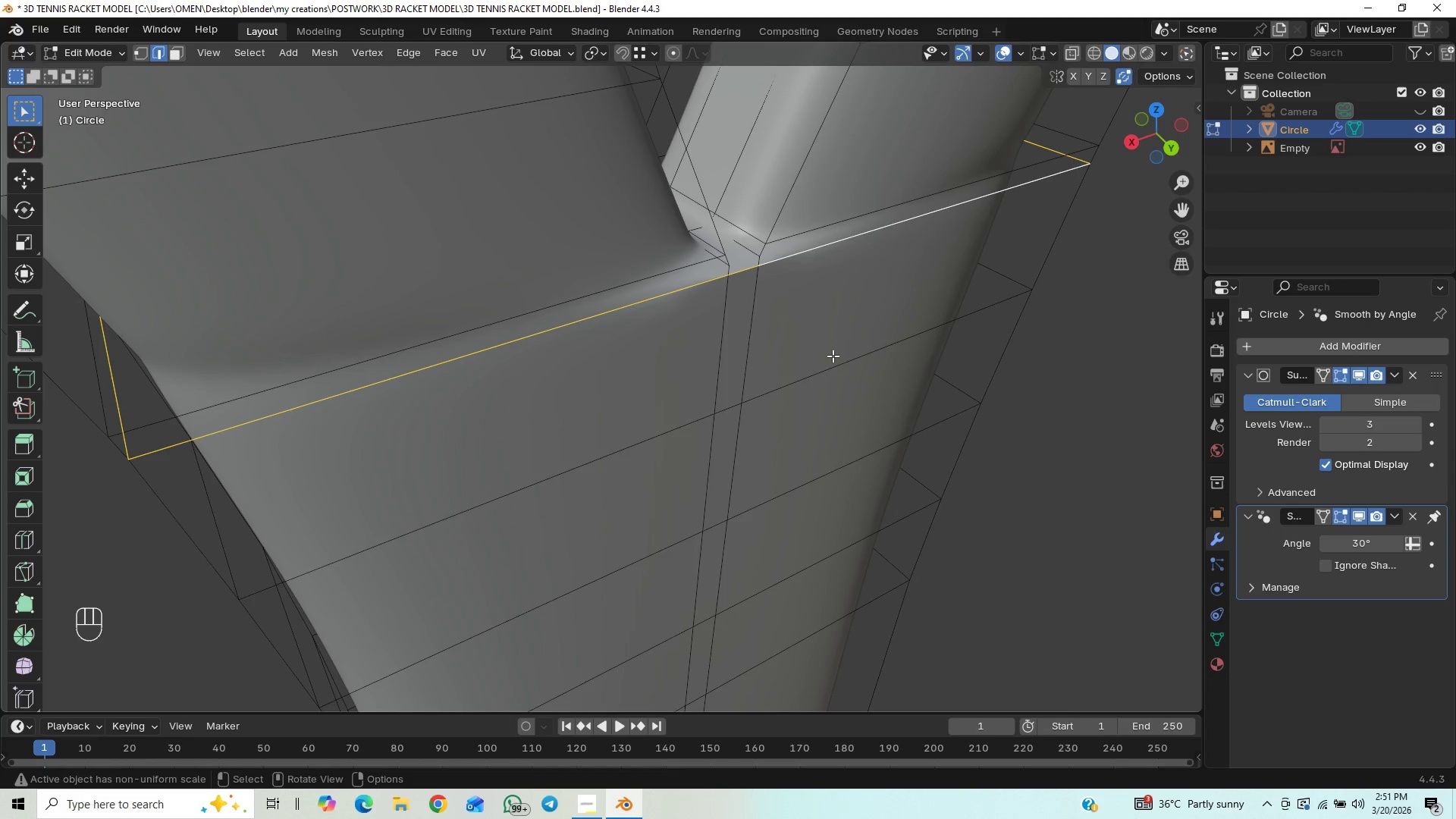 
key(Control+B)
 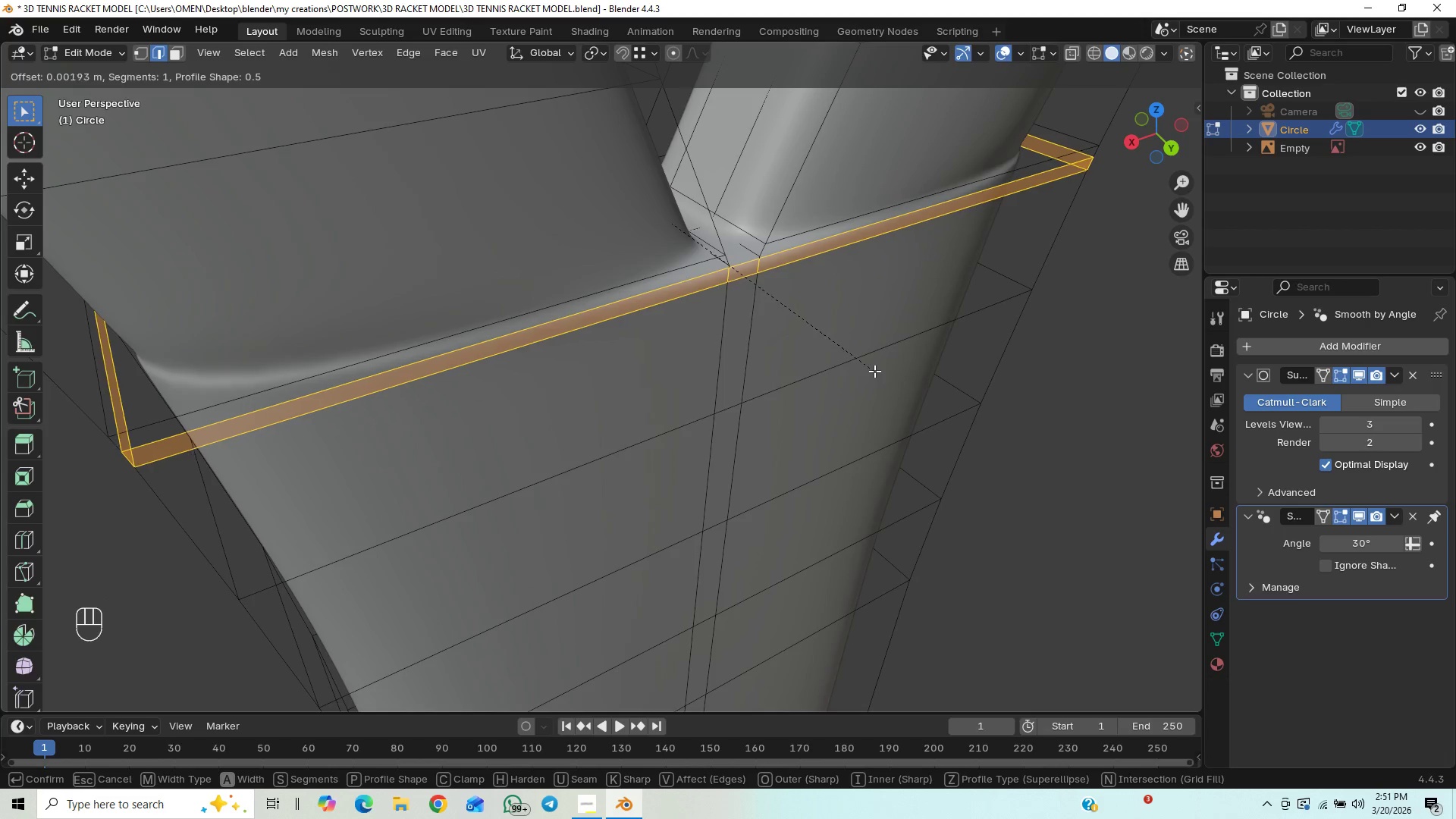 
scroll: coordinate [866, 369], scroll_direction: up, amount: 18.0
 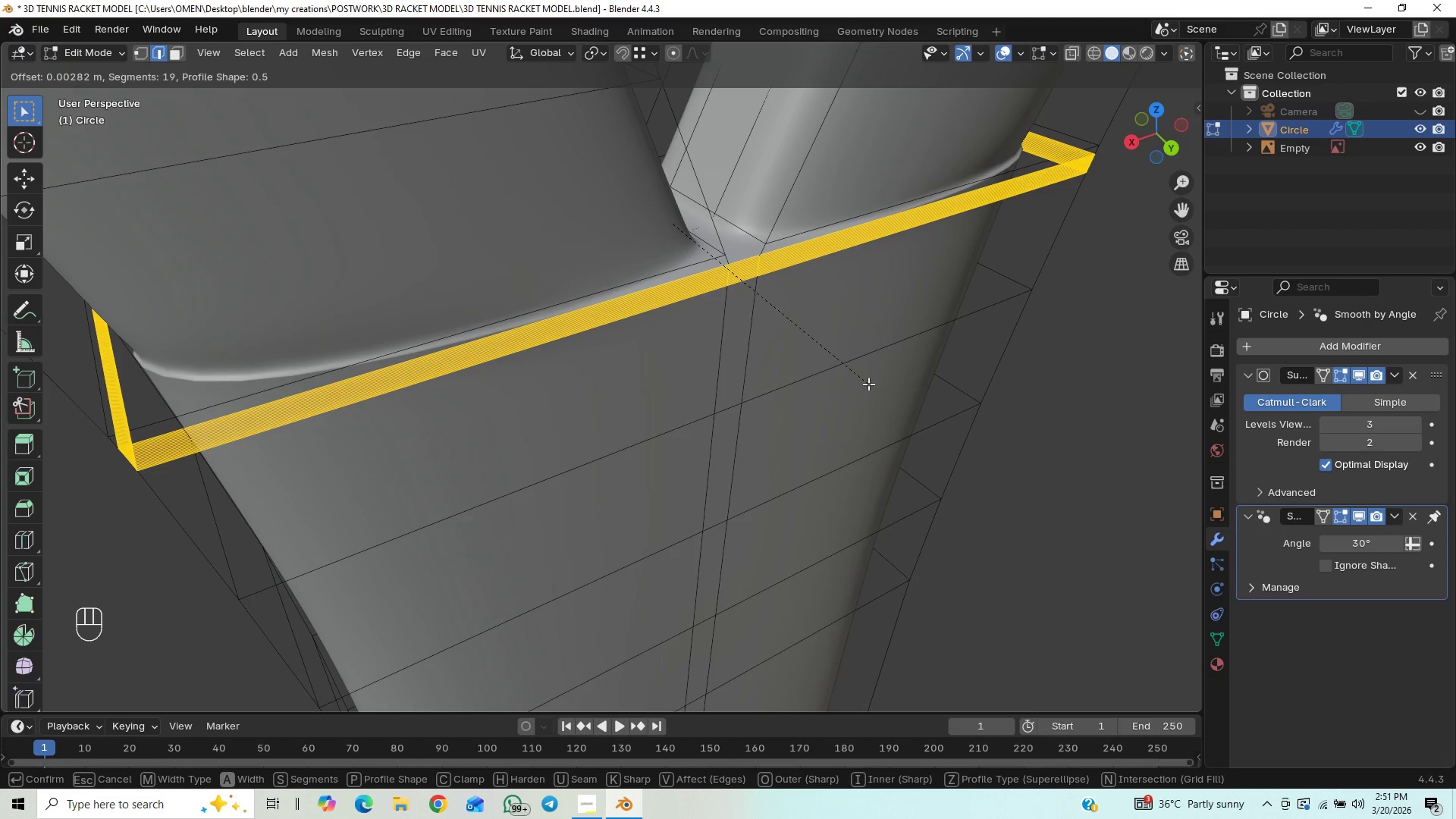 
scroll: coordinate [870, 384], scroll_direction: down, amount: 20.0
 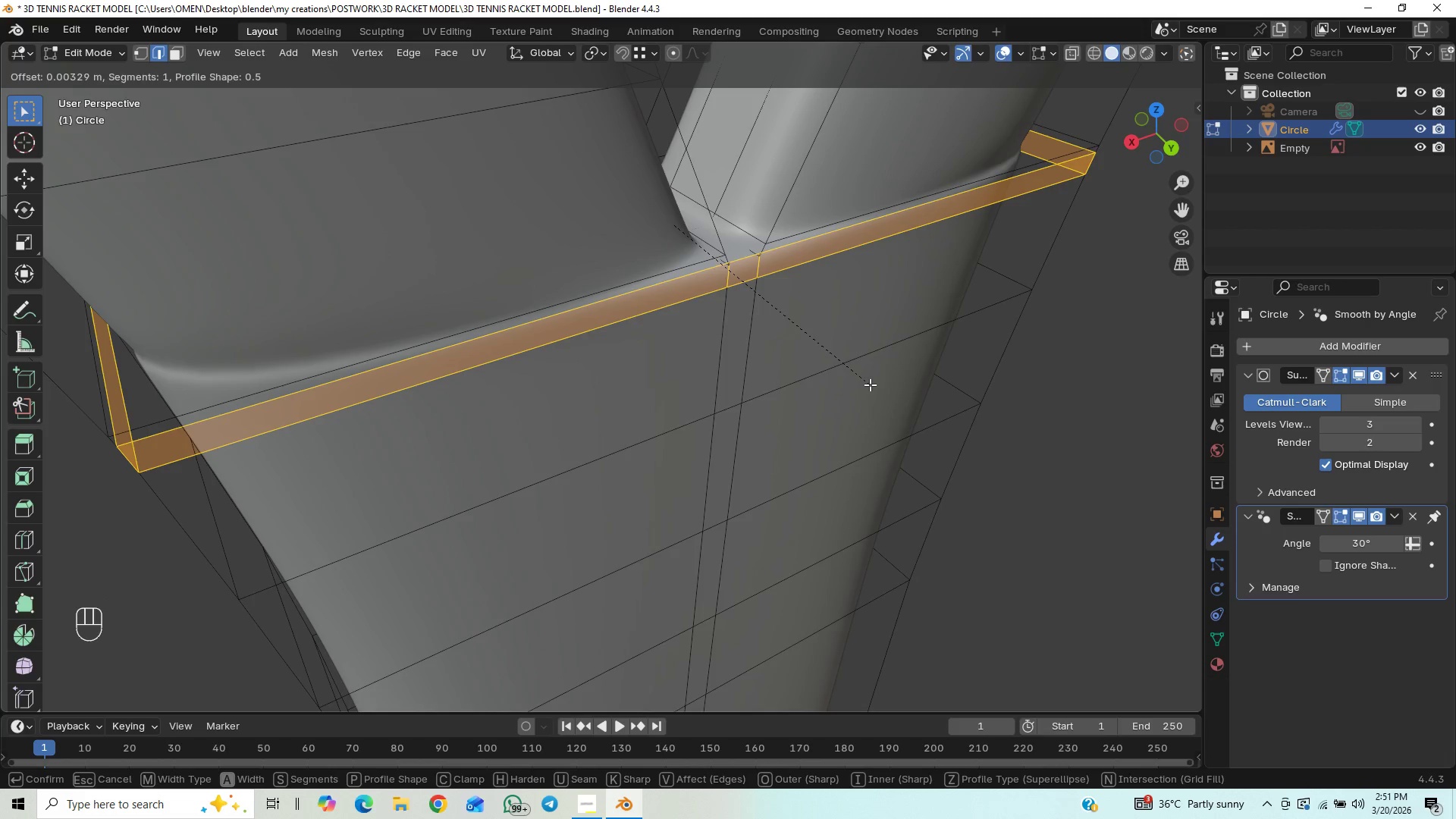 
right_click([870, 384])
 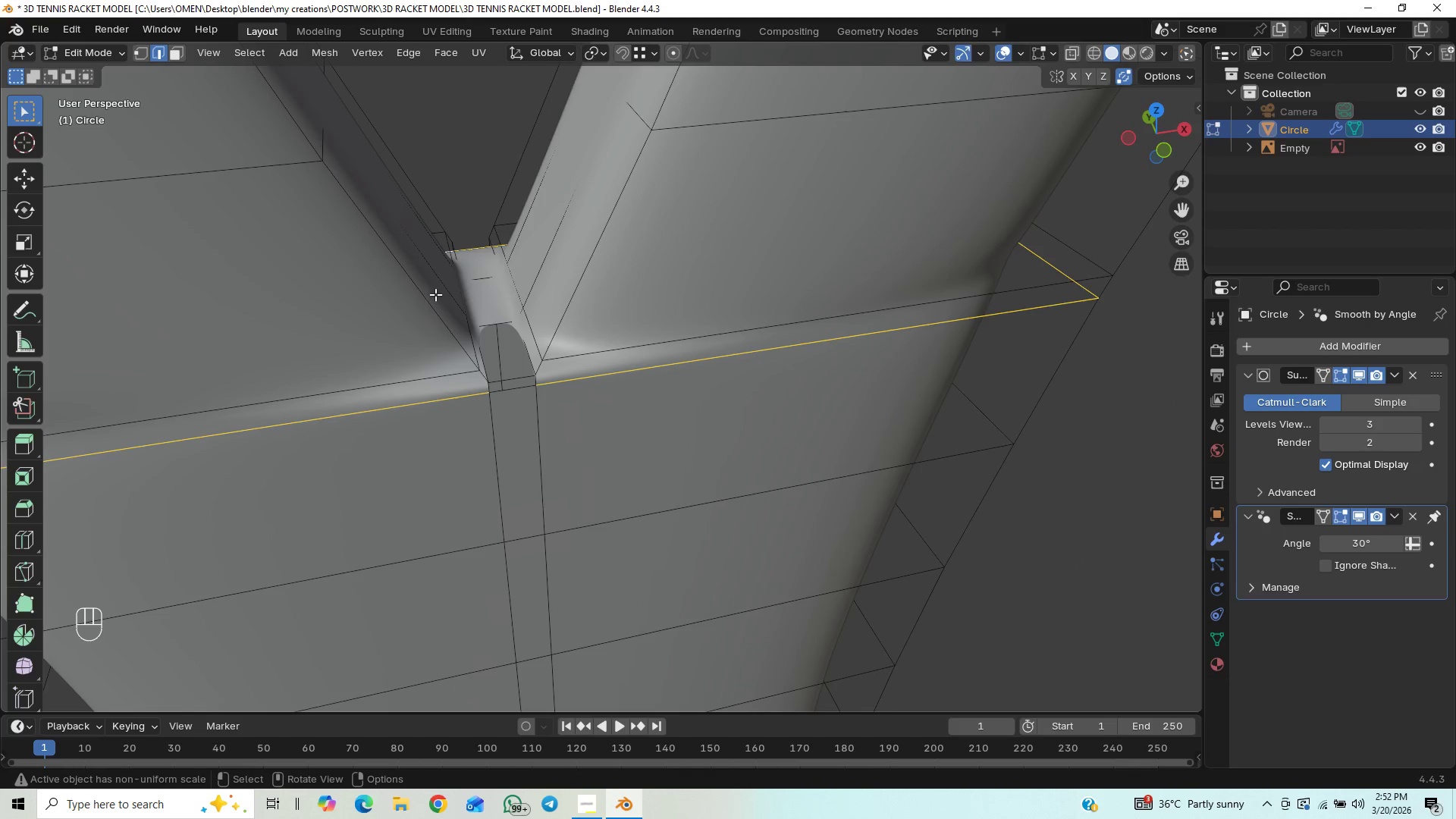 
wait(9.0)
 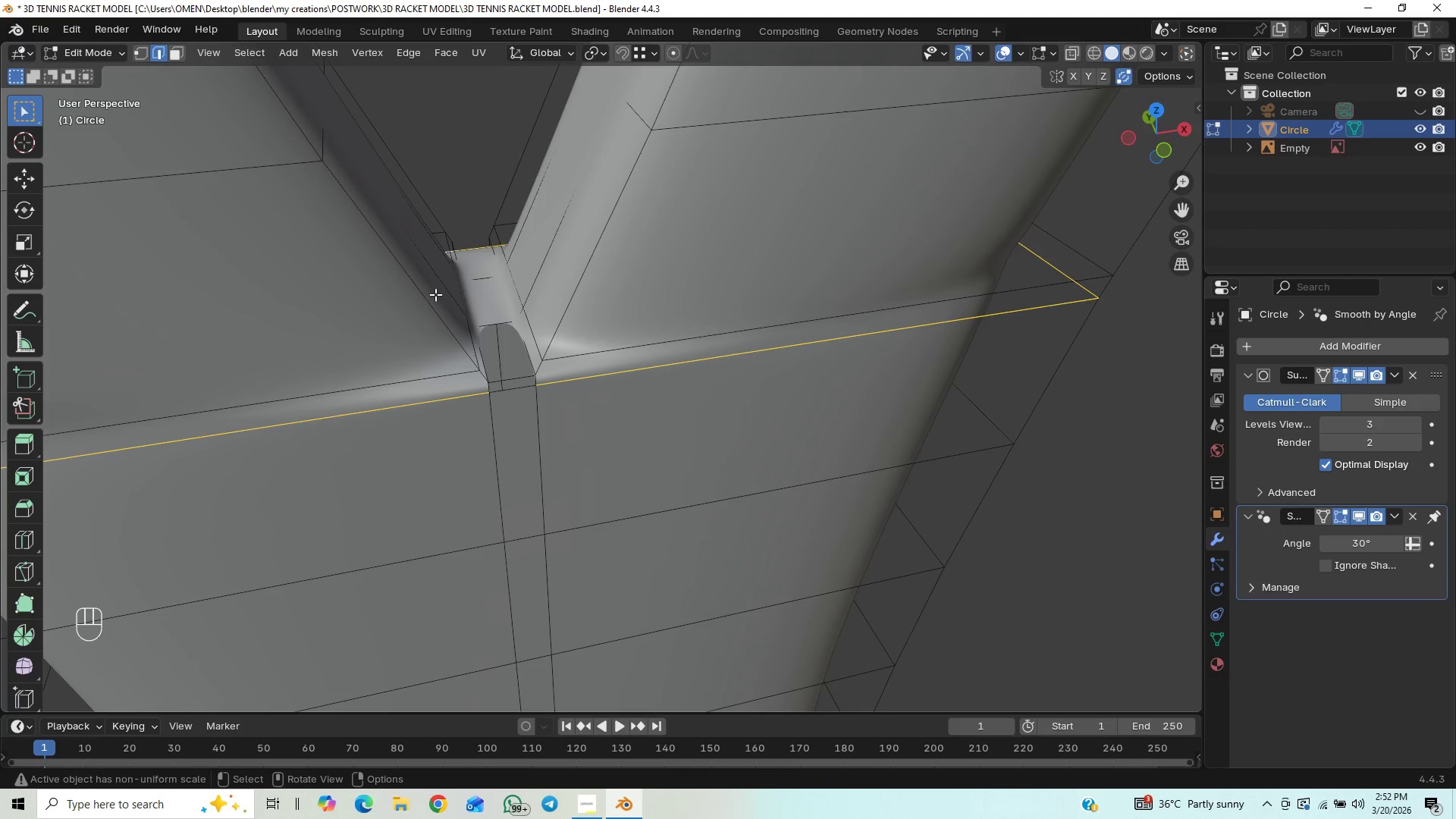 
left_click([531, 341])
 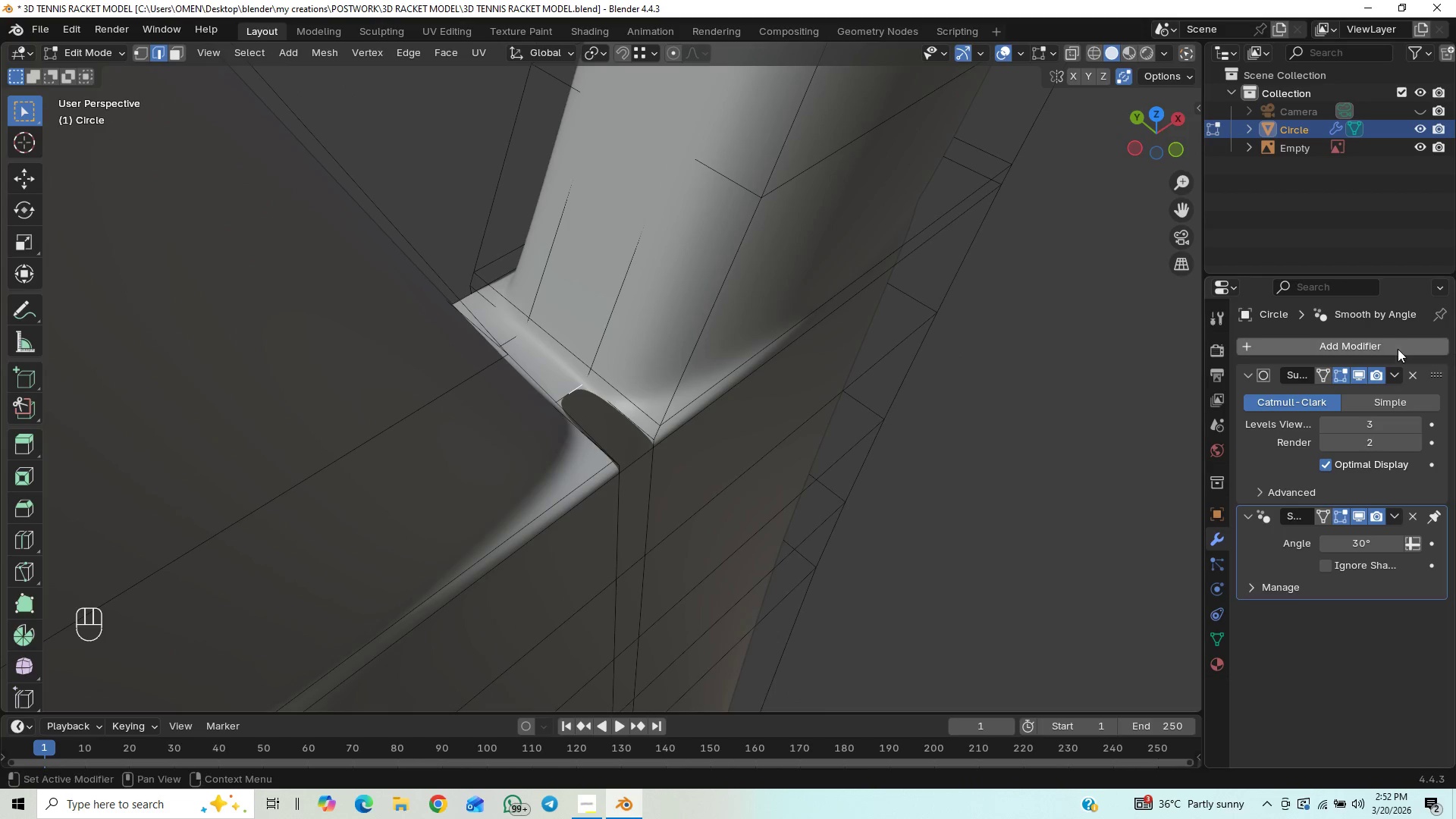 
left_click([1357, 375])
 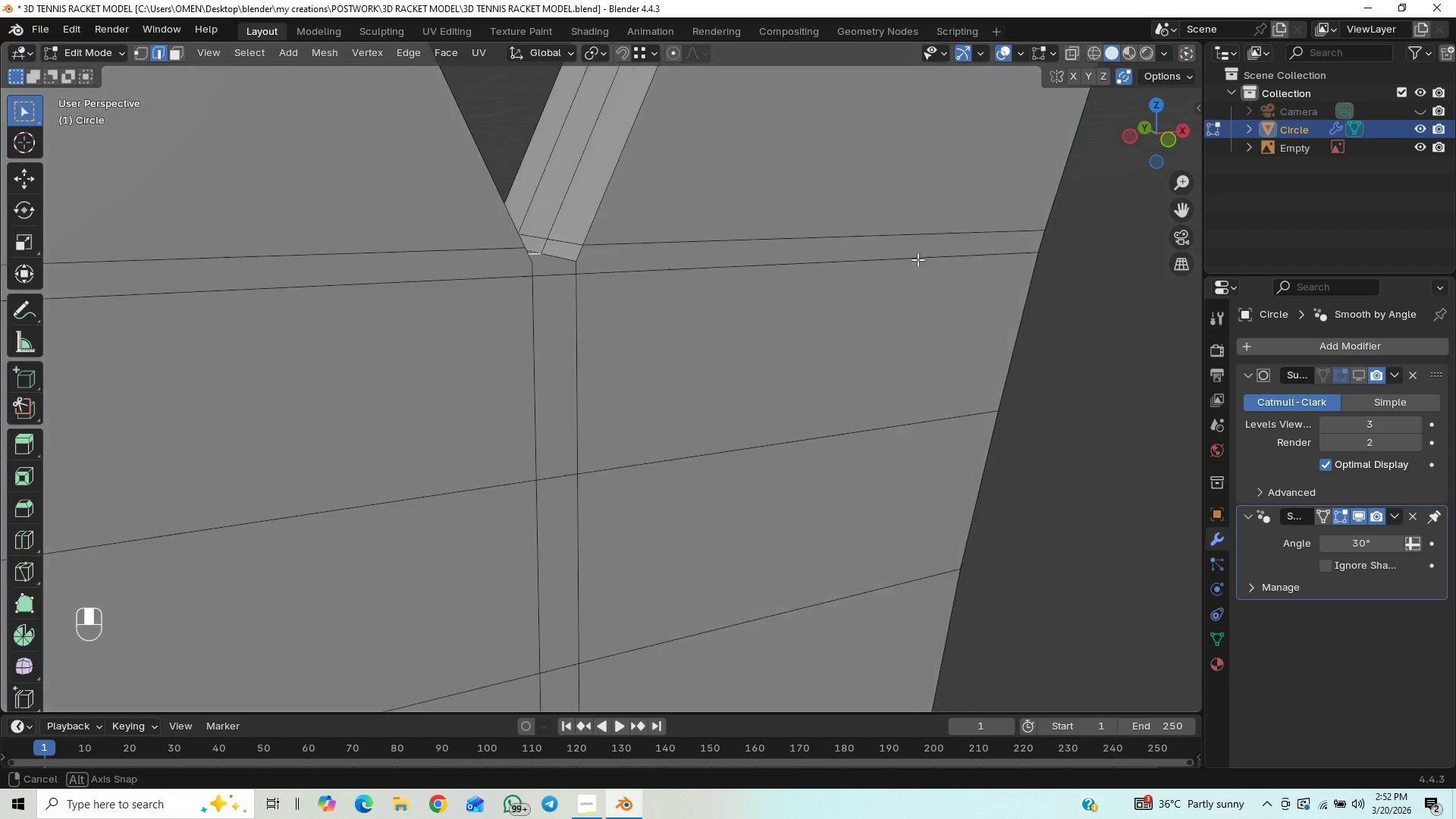 
wait(5.59)
 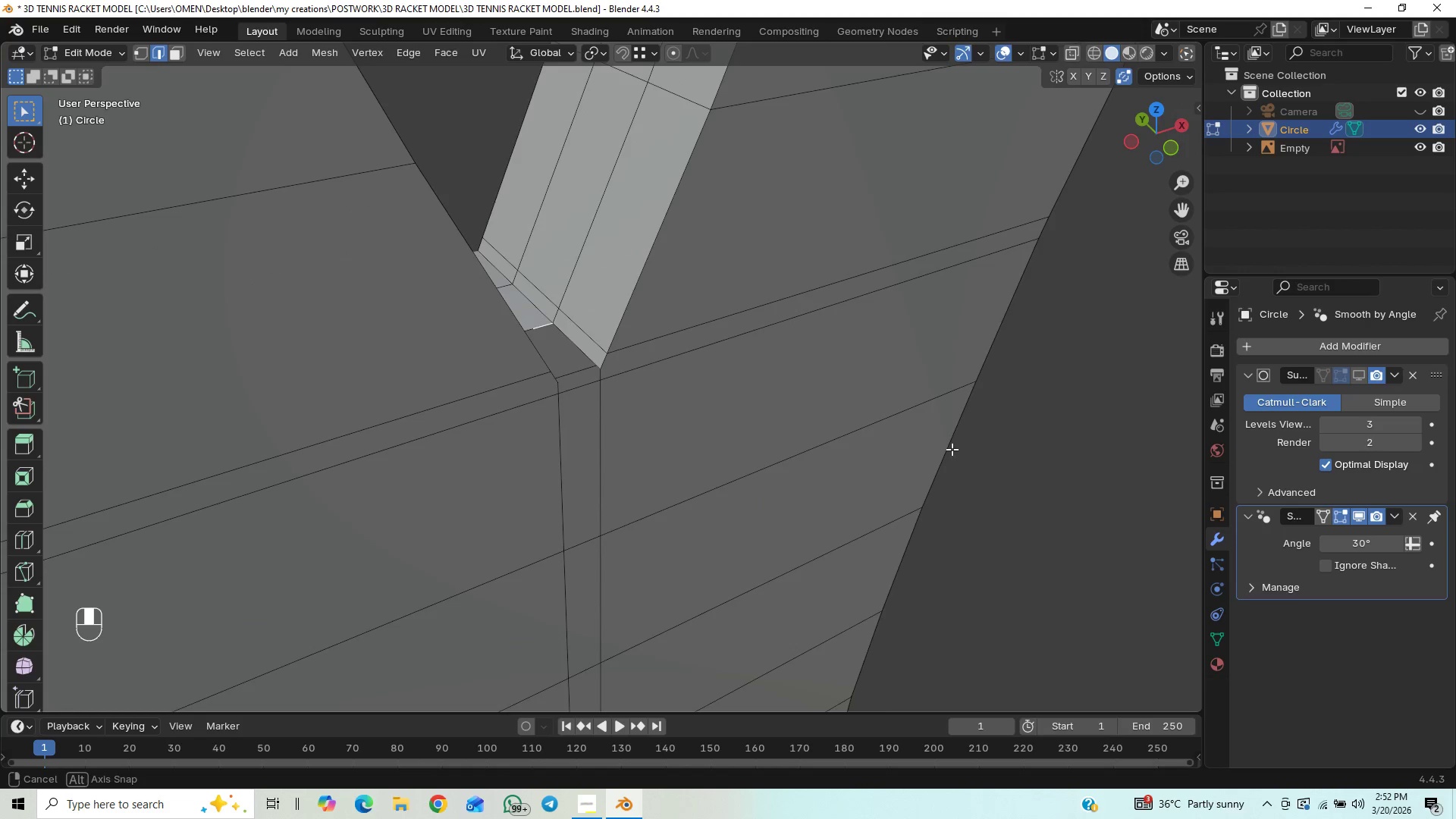 
key(1)
 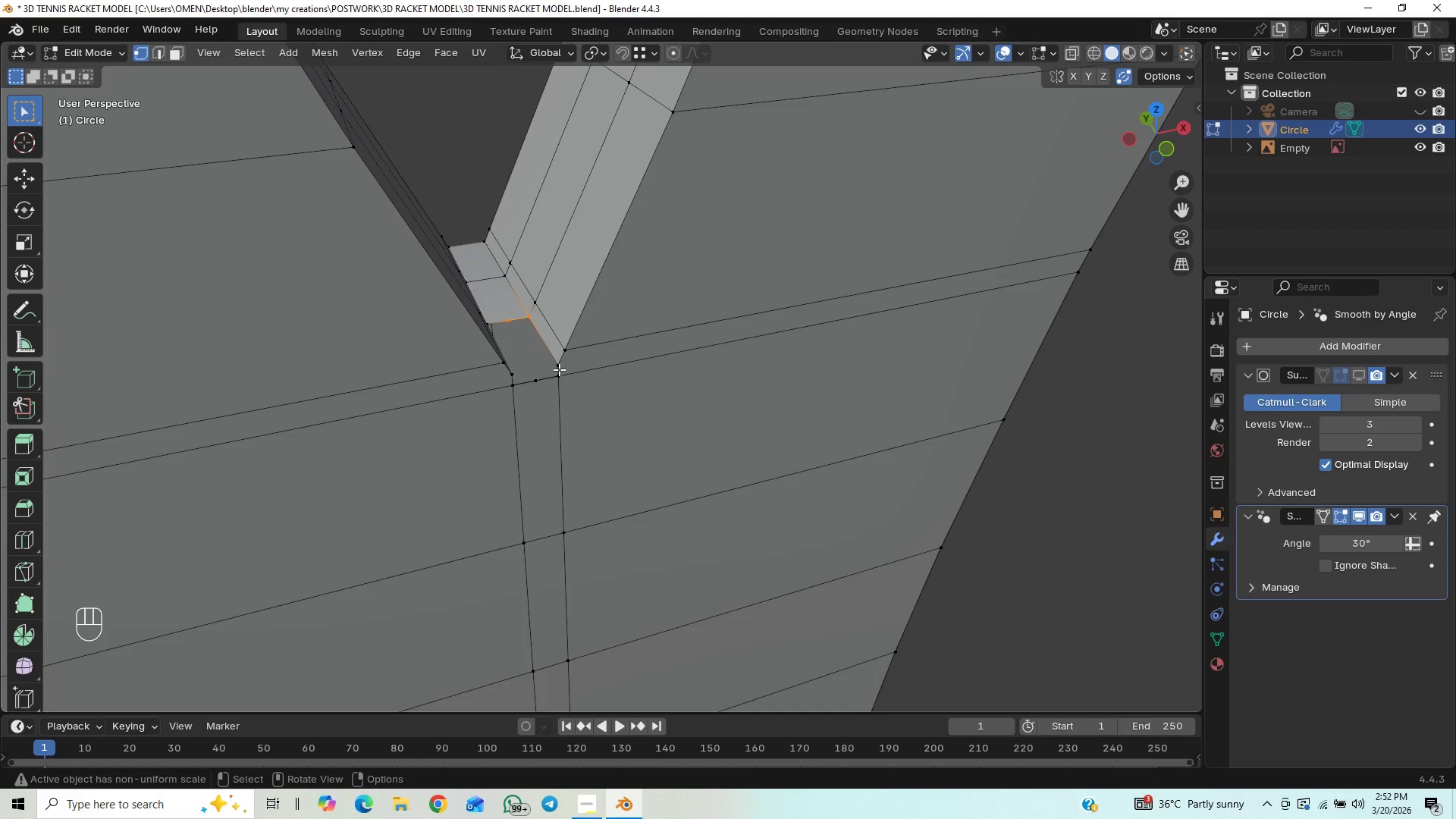 
wait(12.69)
 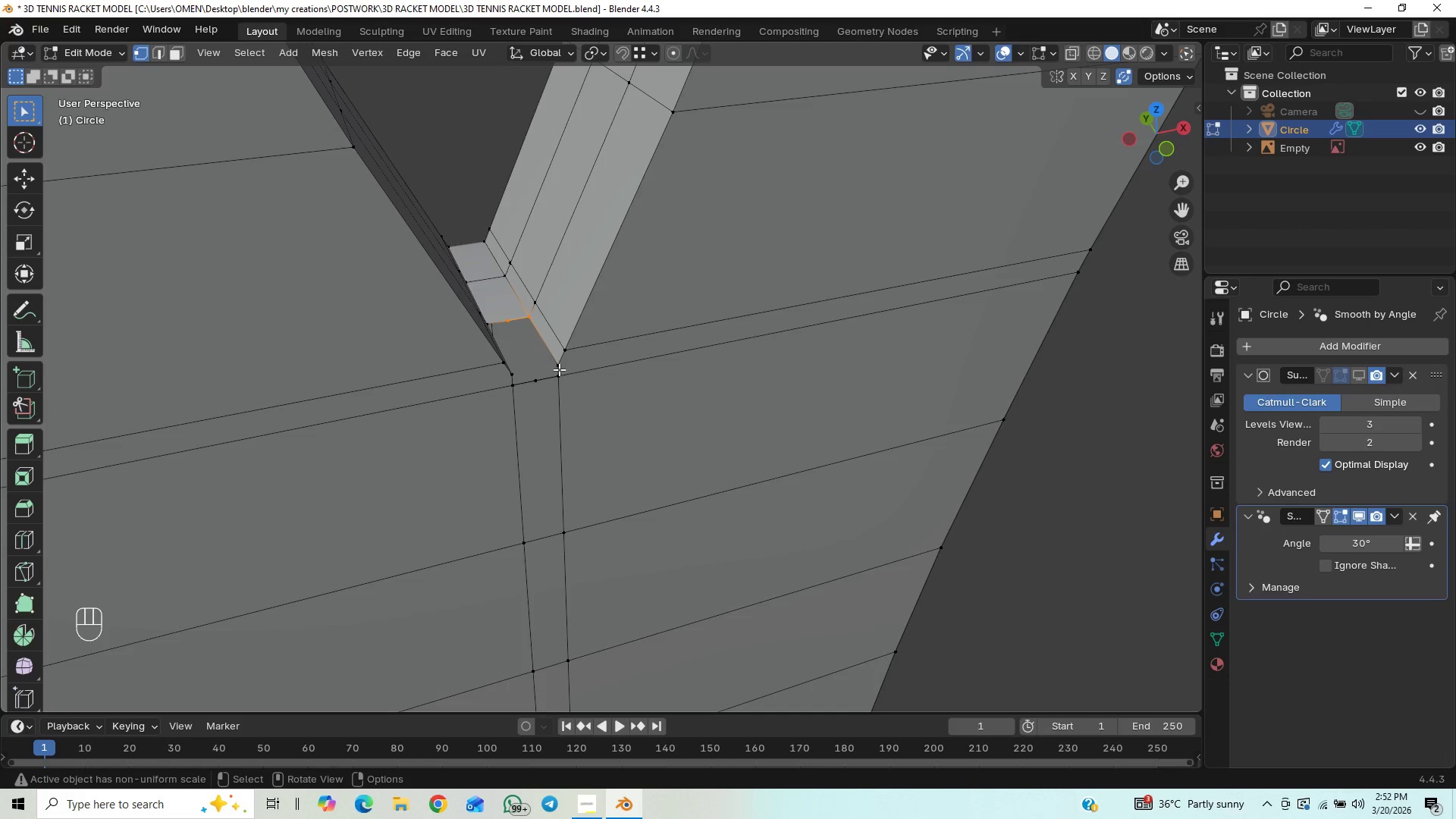 
left_click([510, 372])
 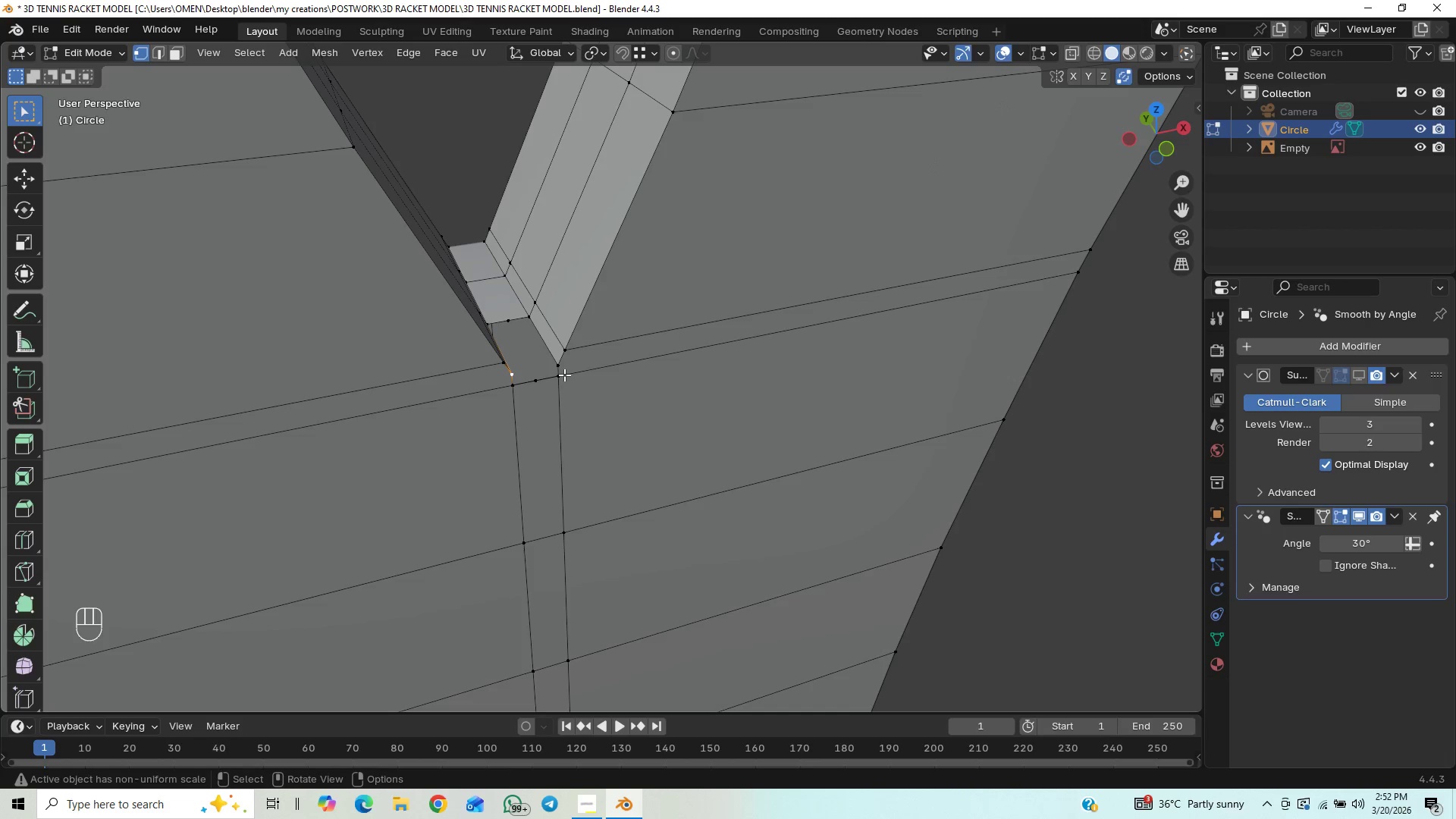 
key(E)
 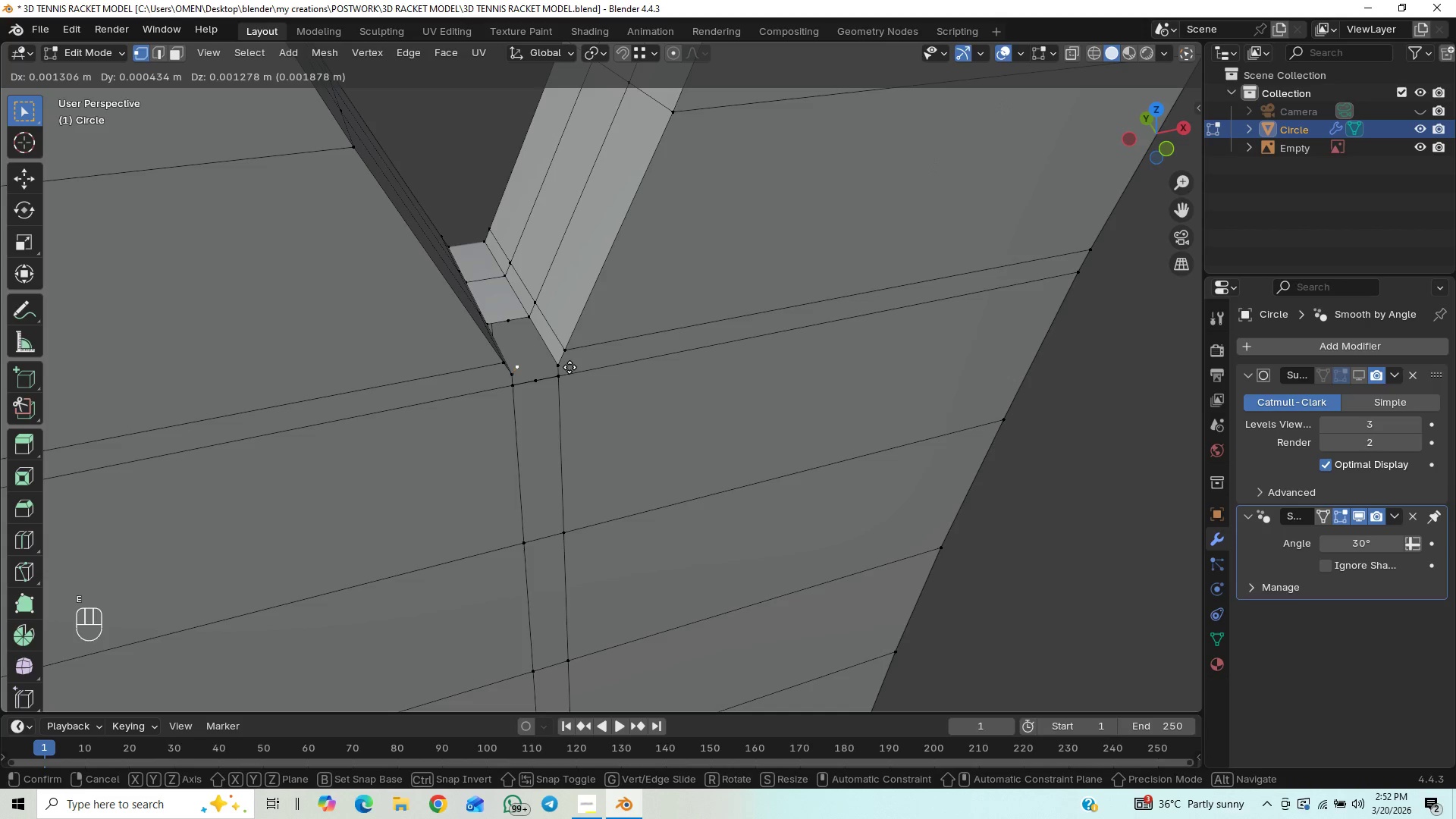 
key(X)
 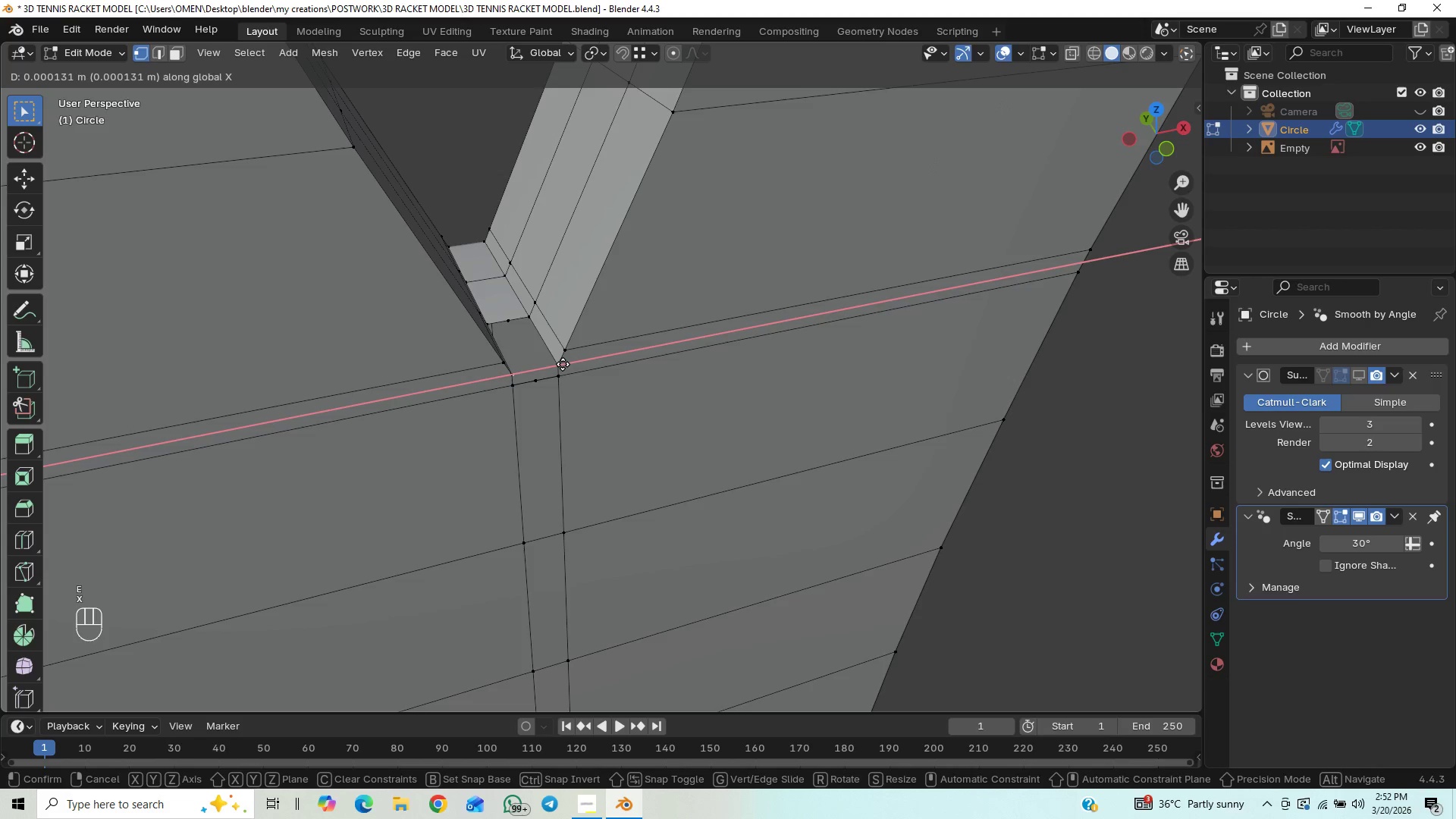 
hold_key(key=ControlLeft, duration=0.92)
left_click([562, 362])
 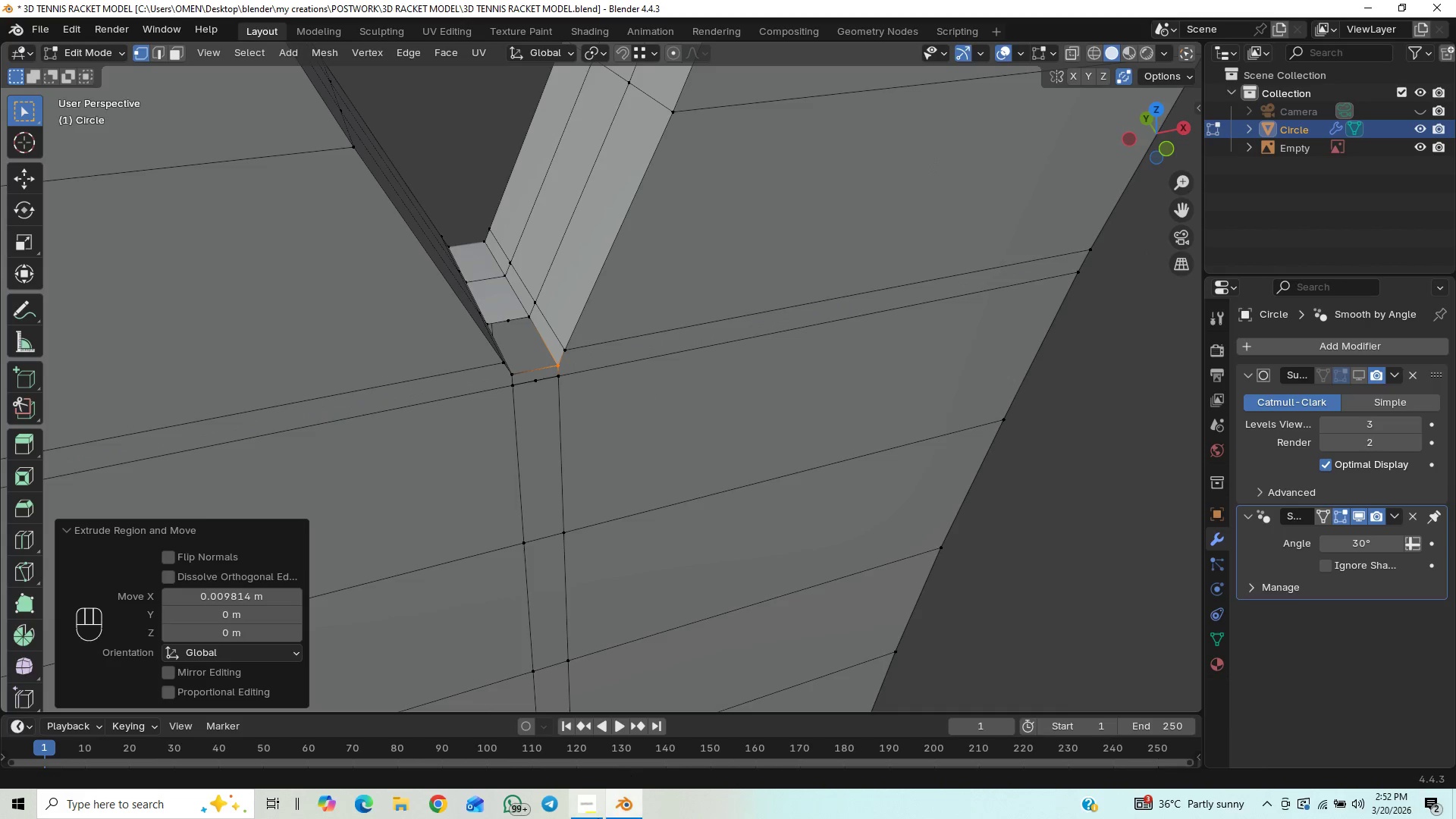 
left_click([584, 801])